 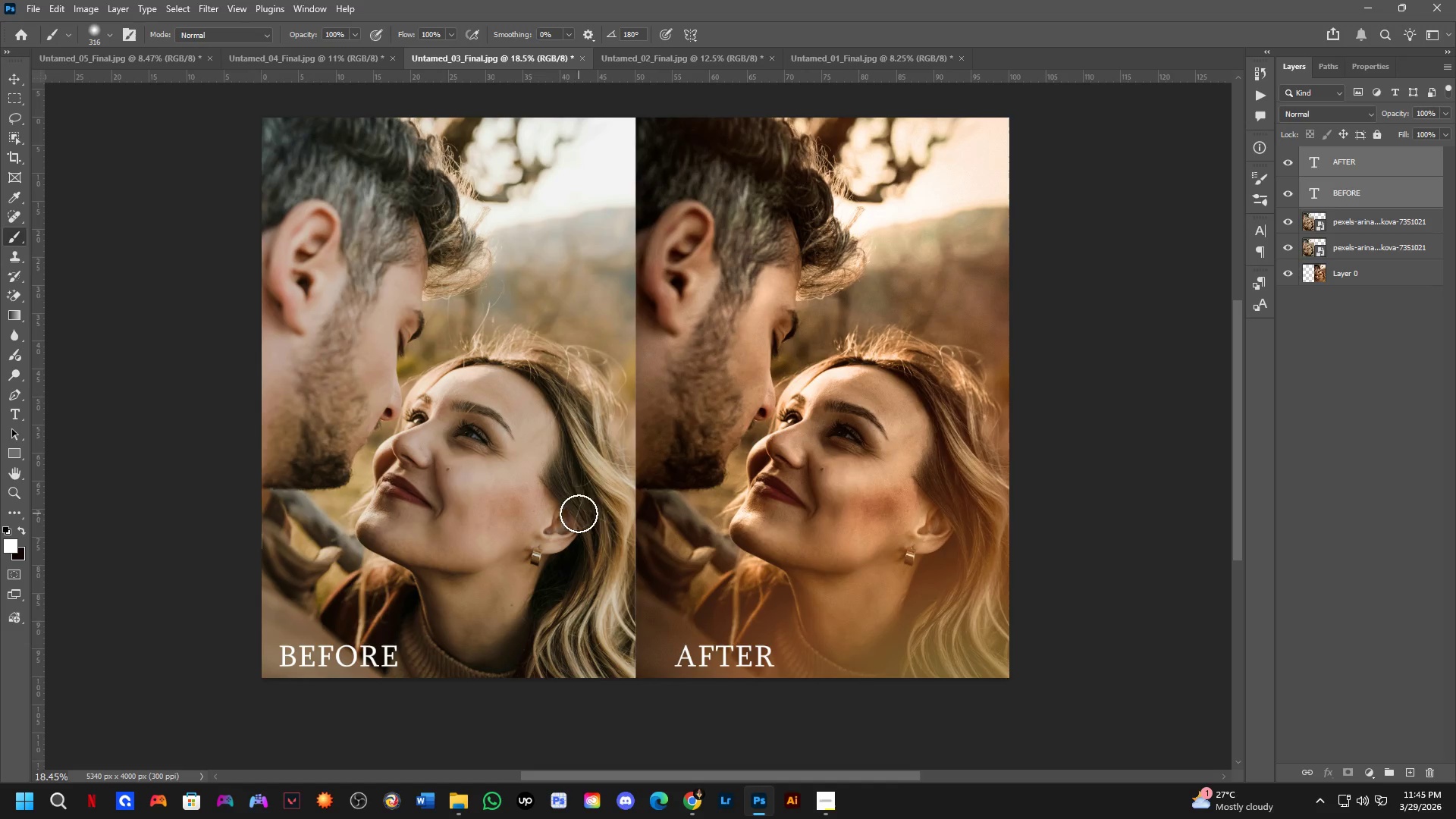 
hold_key(key=Space, duration=0.52)
 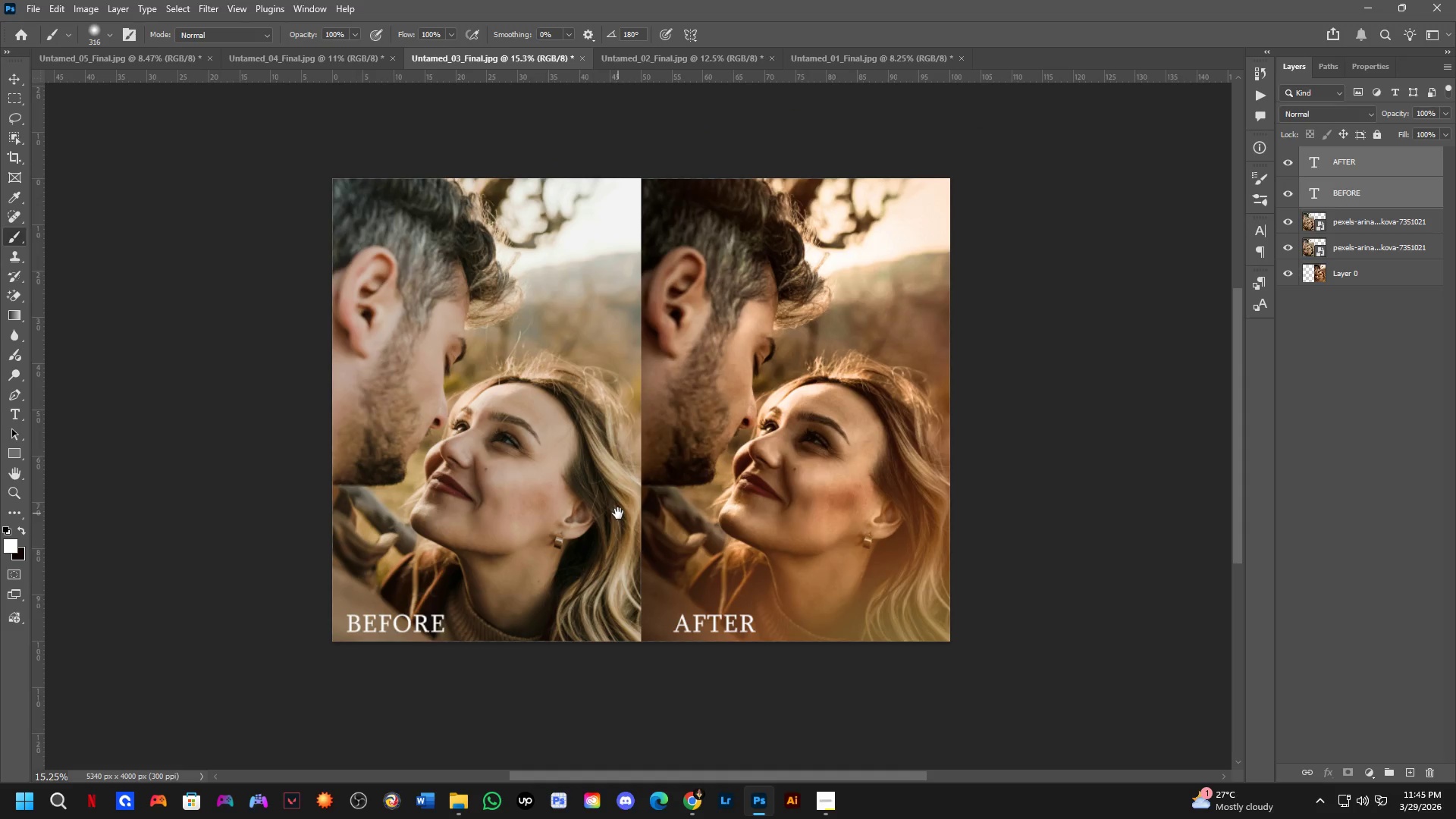 
left_click_drag(start_coordinate=[588, 514], to_coordinate=[603, 502])
 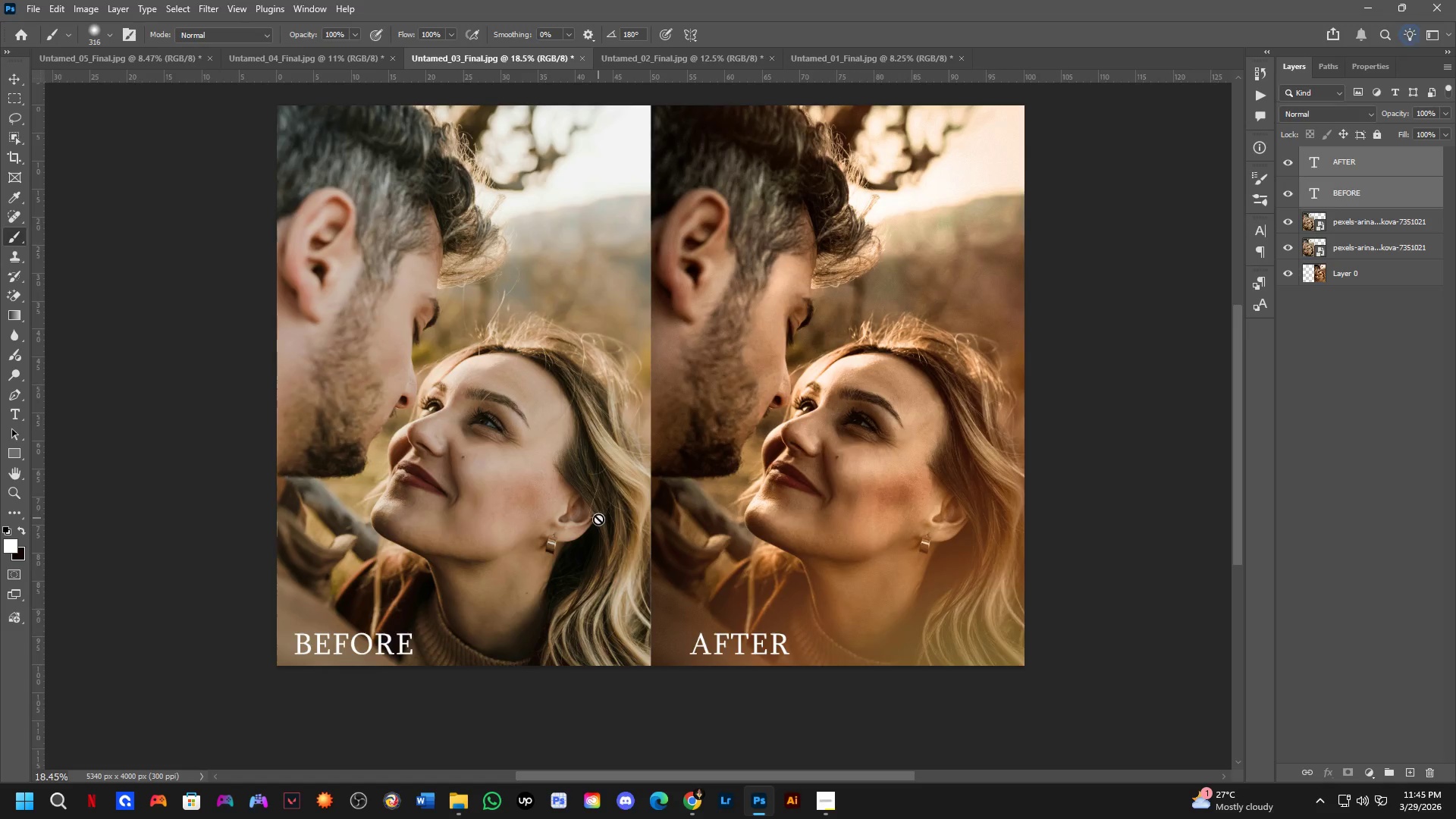 
scroll: coordinate [598, 528], scroll_direction: down, amount: 2.0
 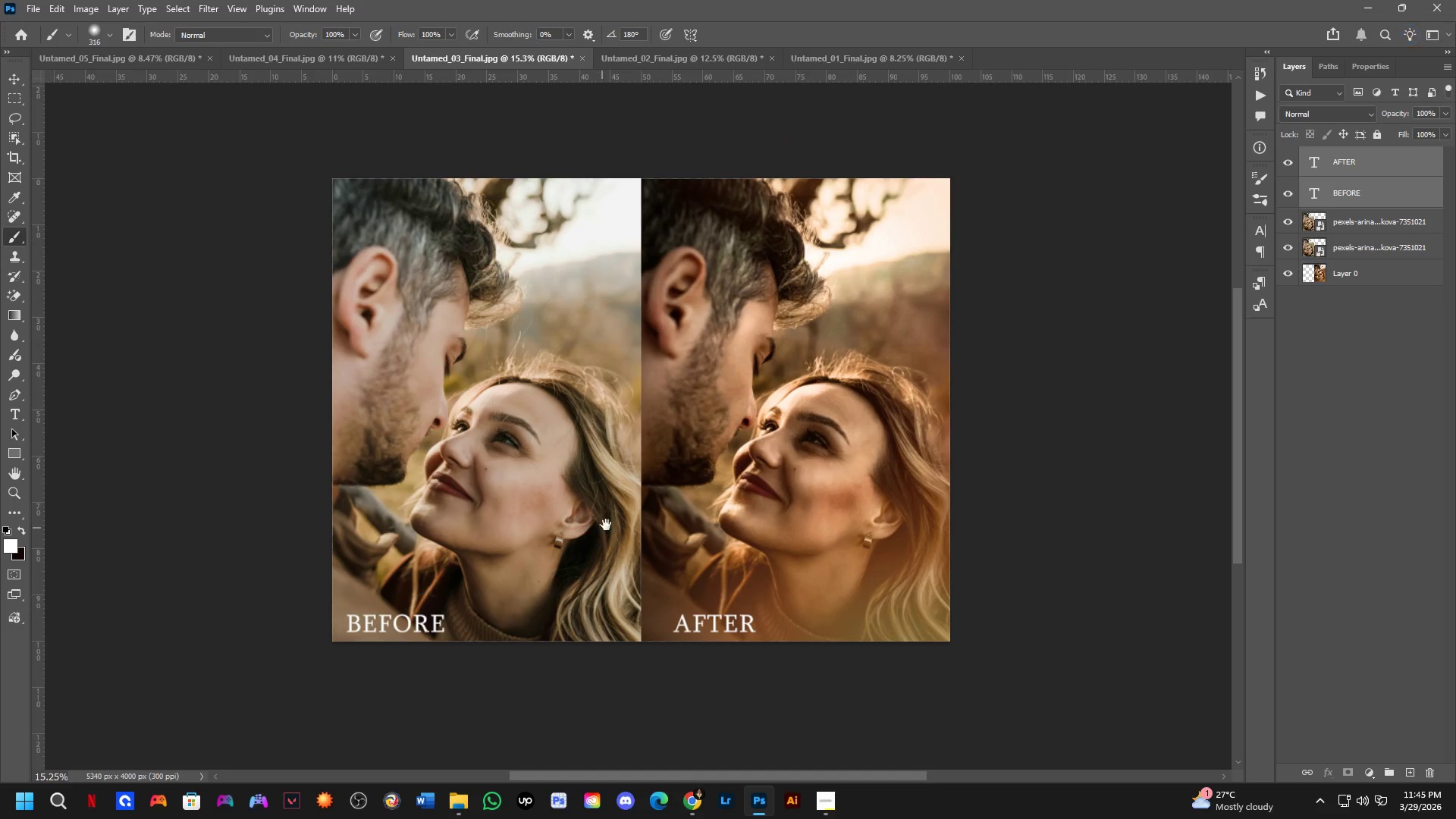 
hold_key(key=Space, duration=0.5)
 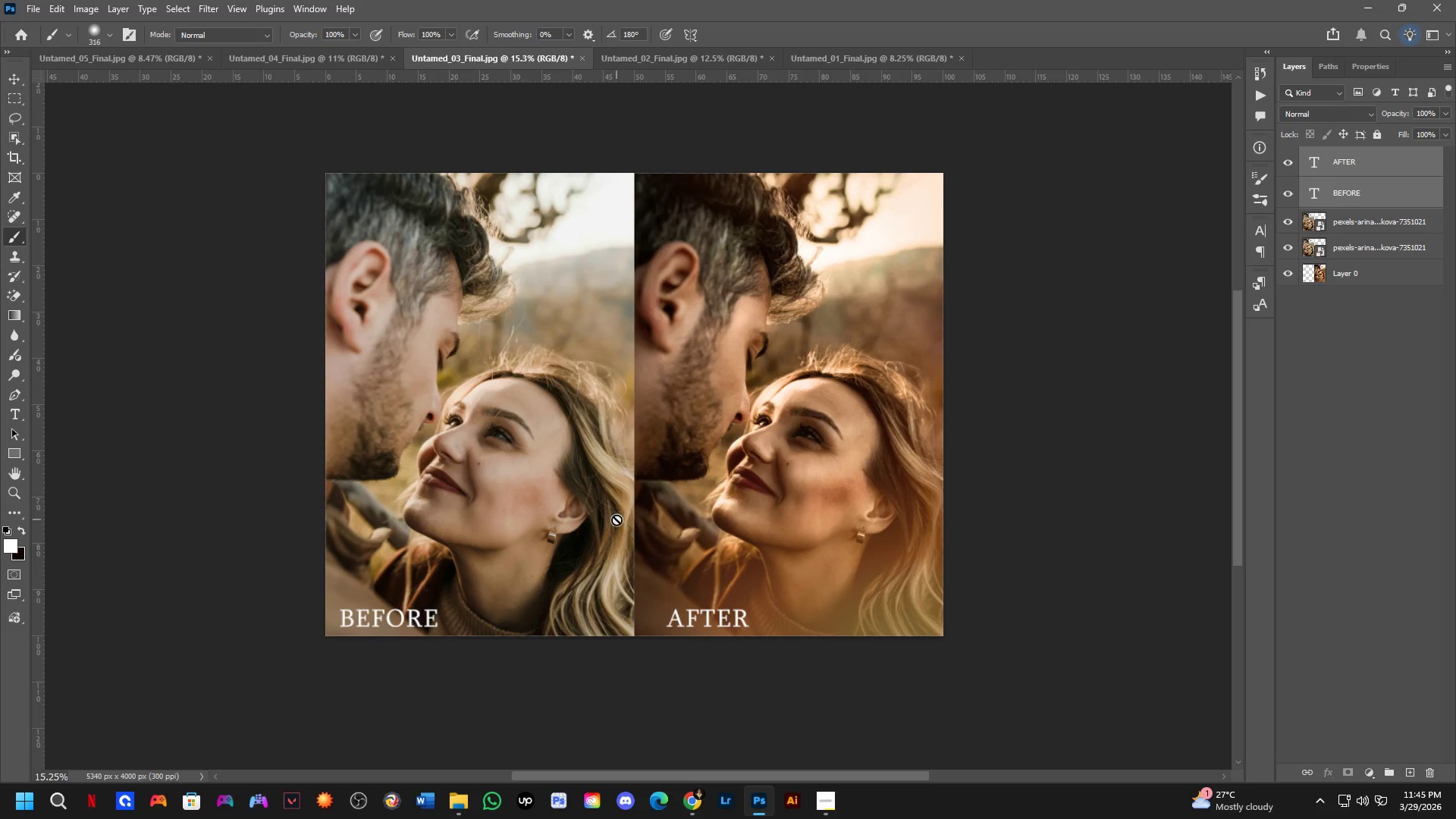 
left_click_drag(start_coordinate=[618, 513], to_coordinate=[611, 508])
 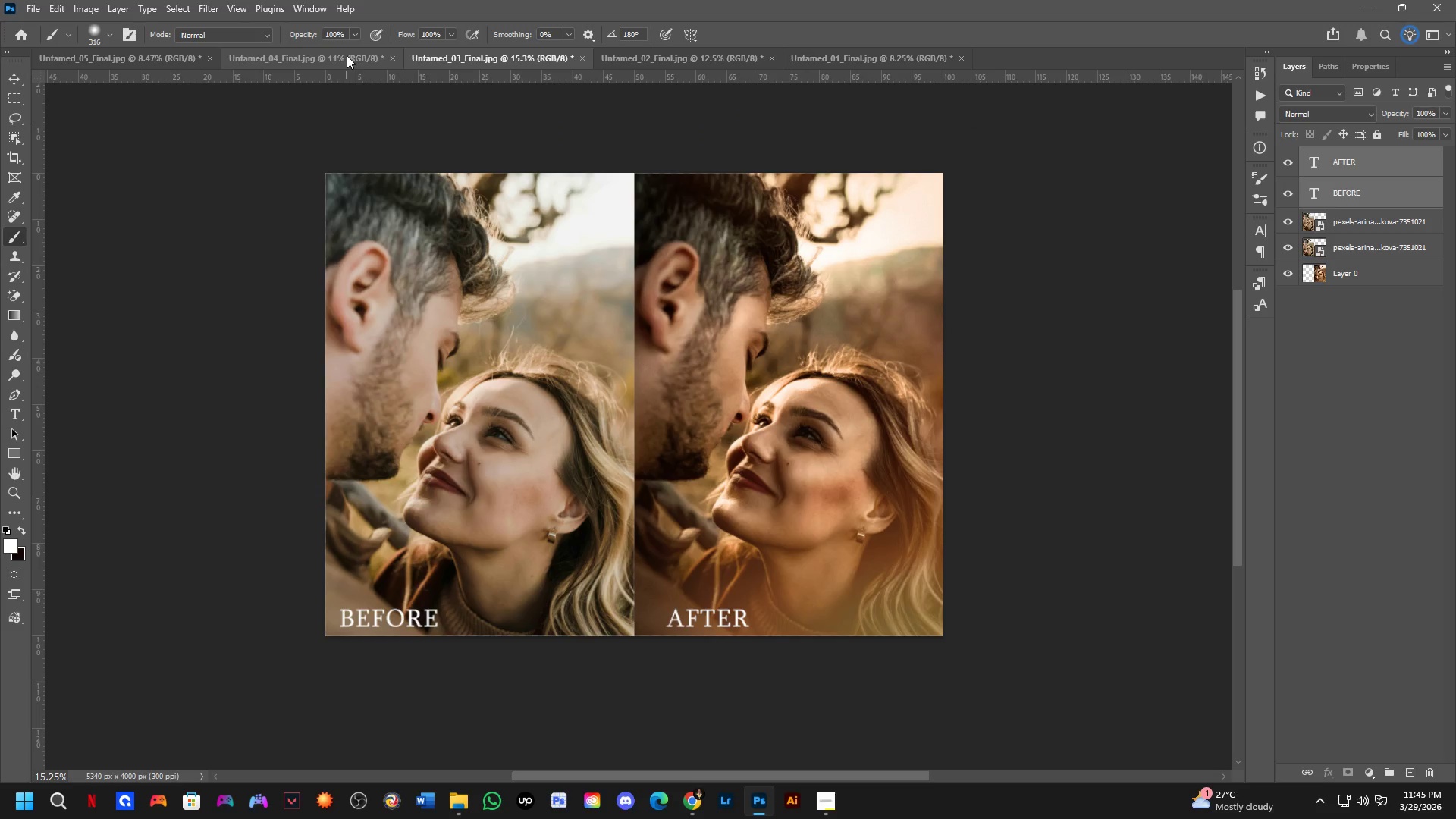 
hold_key(key=Space, duration=0.53)
 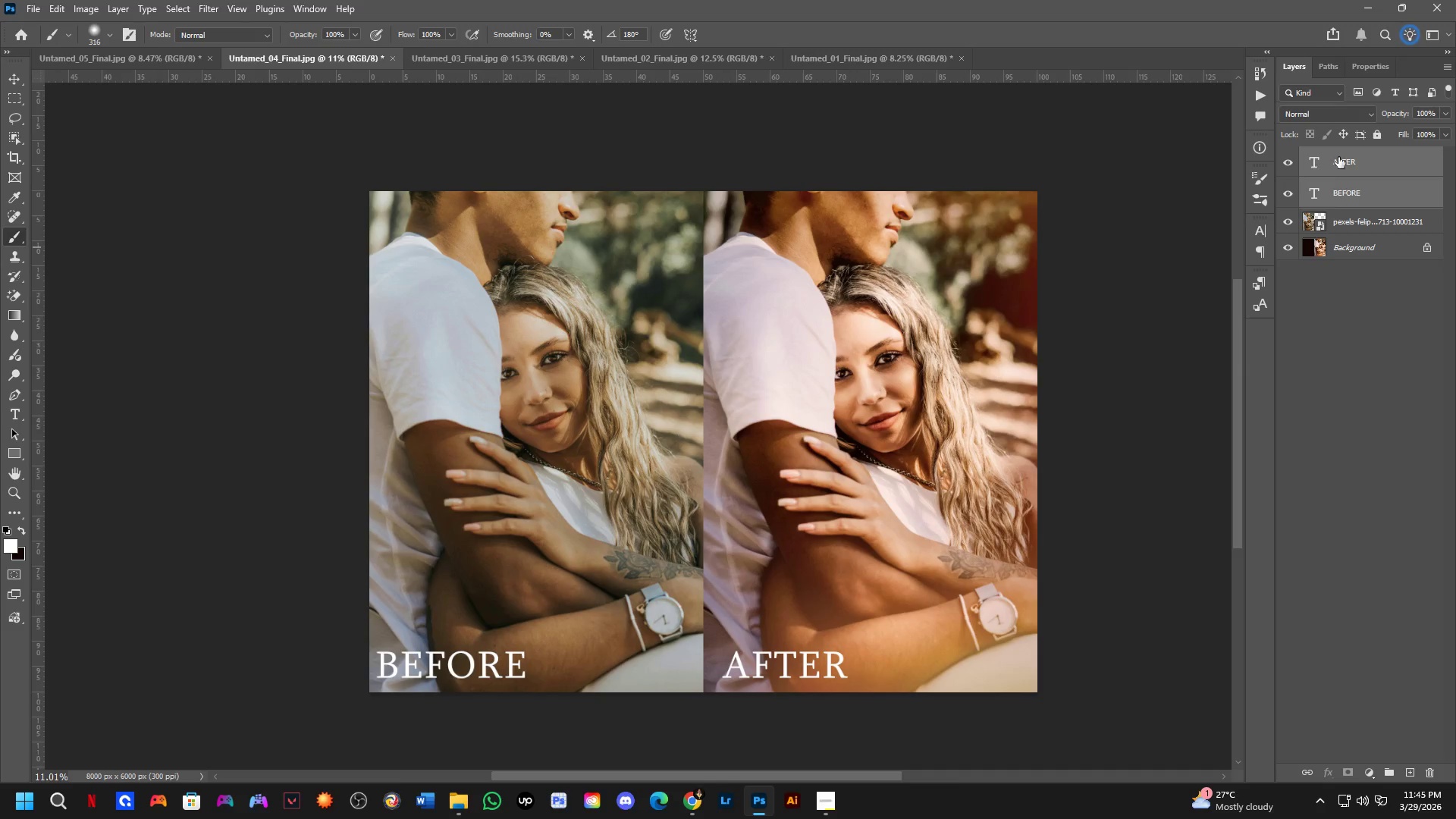 
left_click_drag(start_coordinate=[620, 450], to_coordinate=[594, 457])
 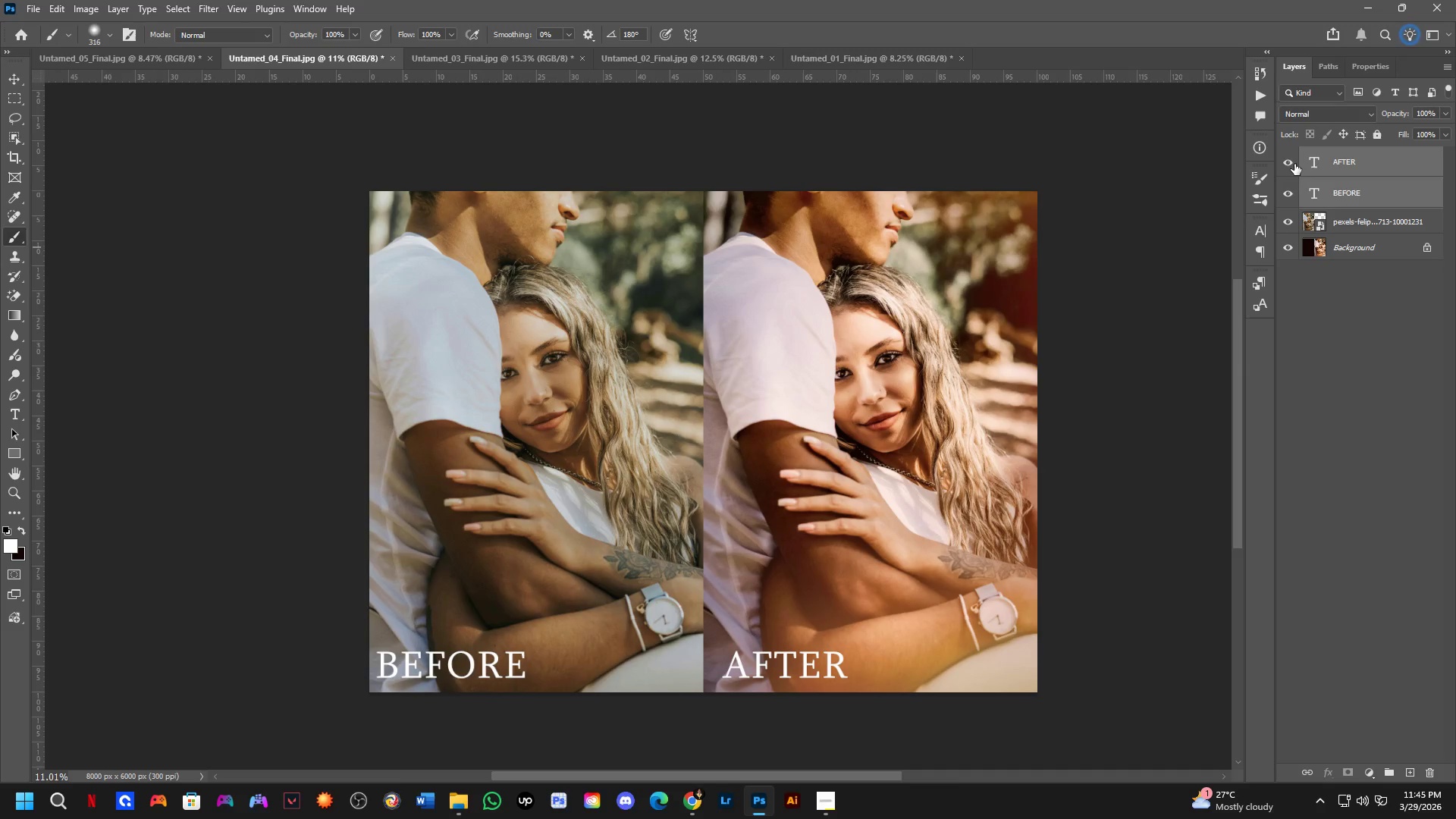 
double_click([1294, 163])
 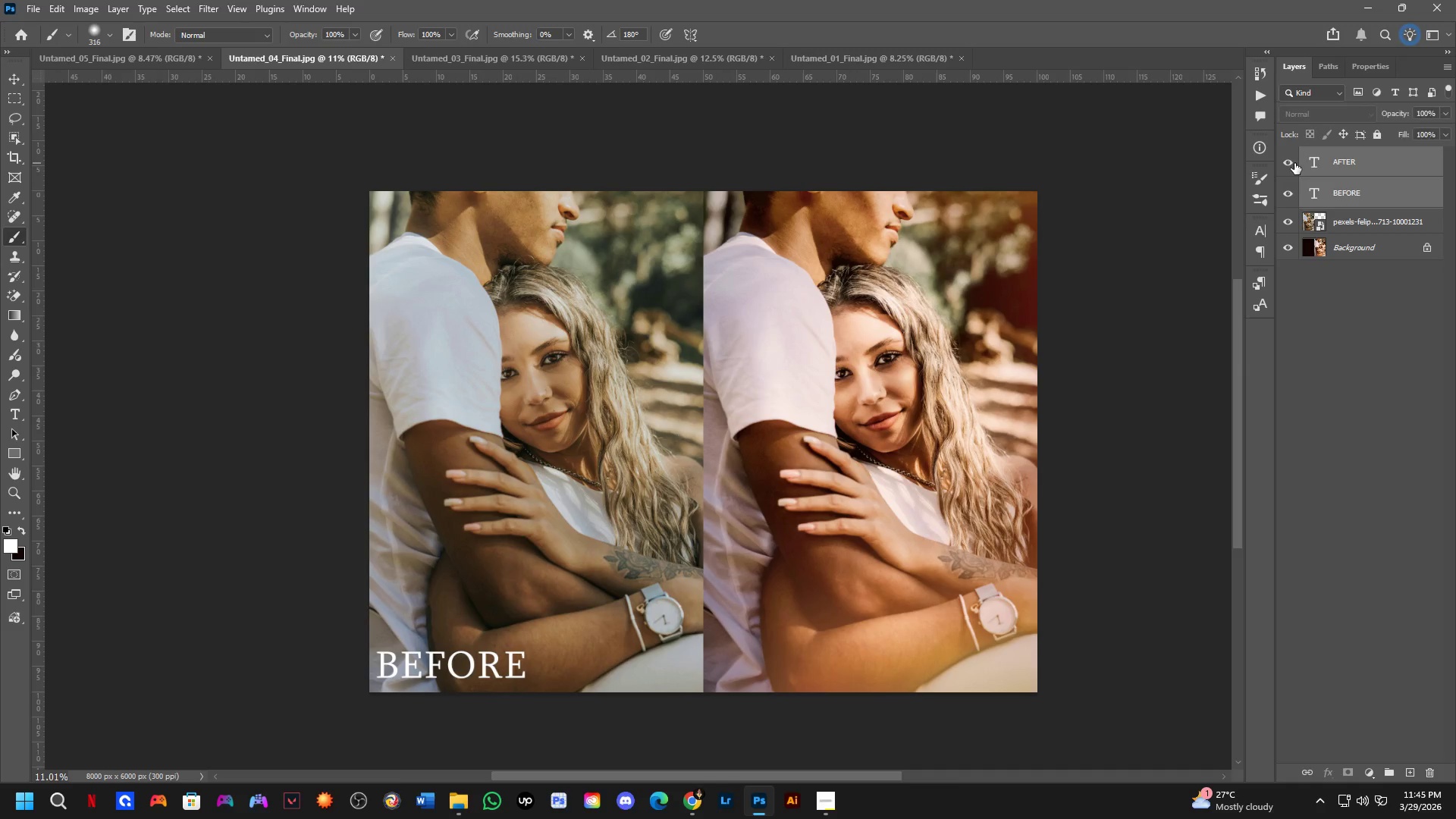 
key(Control+Shift+S)
 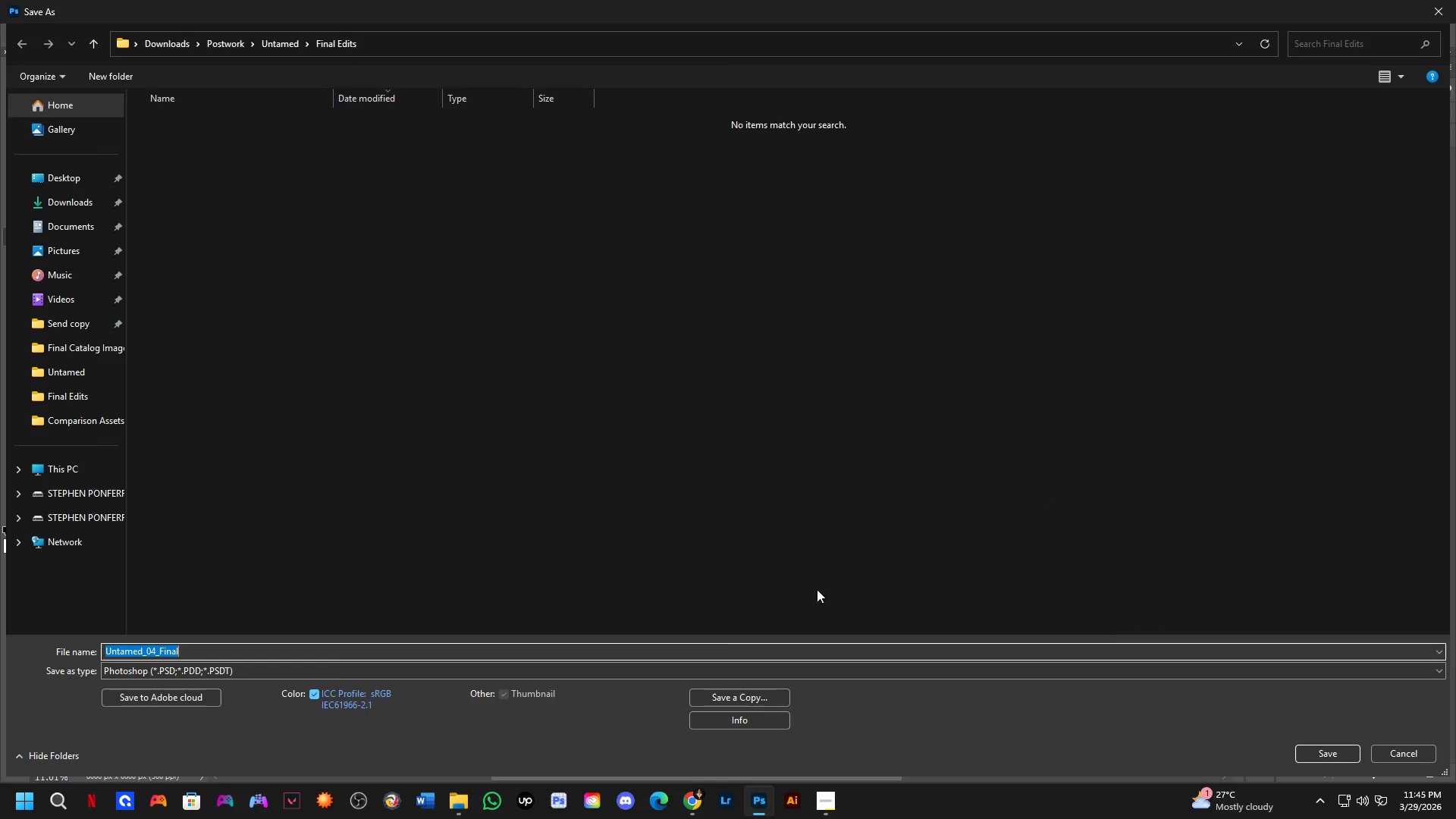 
left_click([745, 698])
 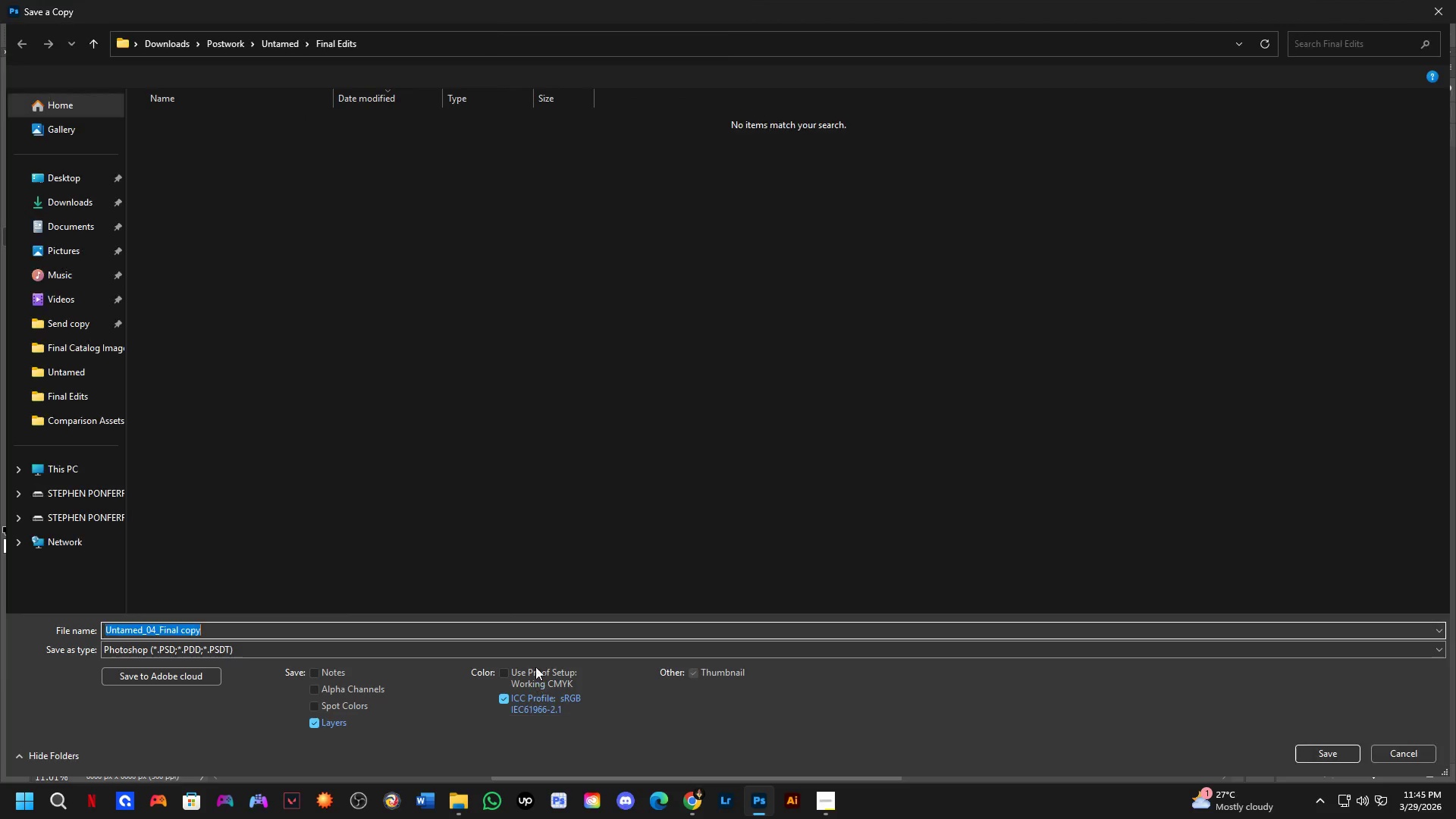 
left_click([538, 651])
 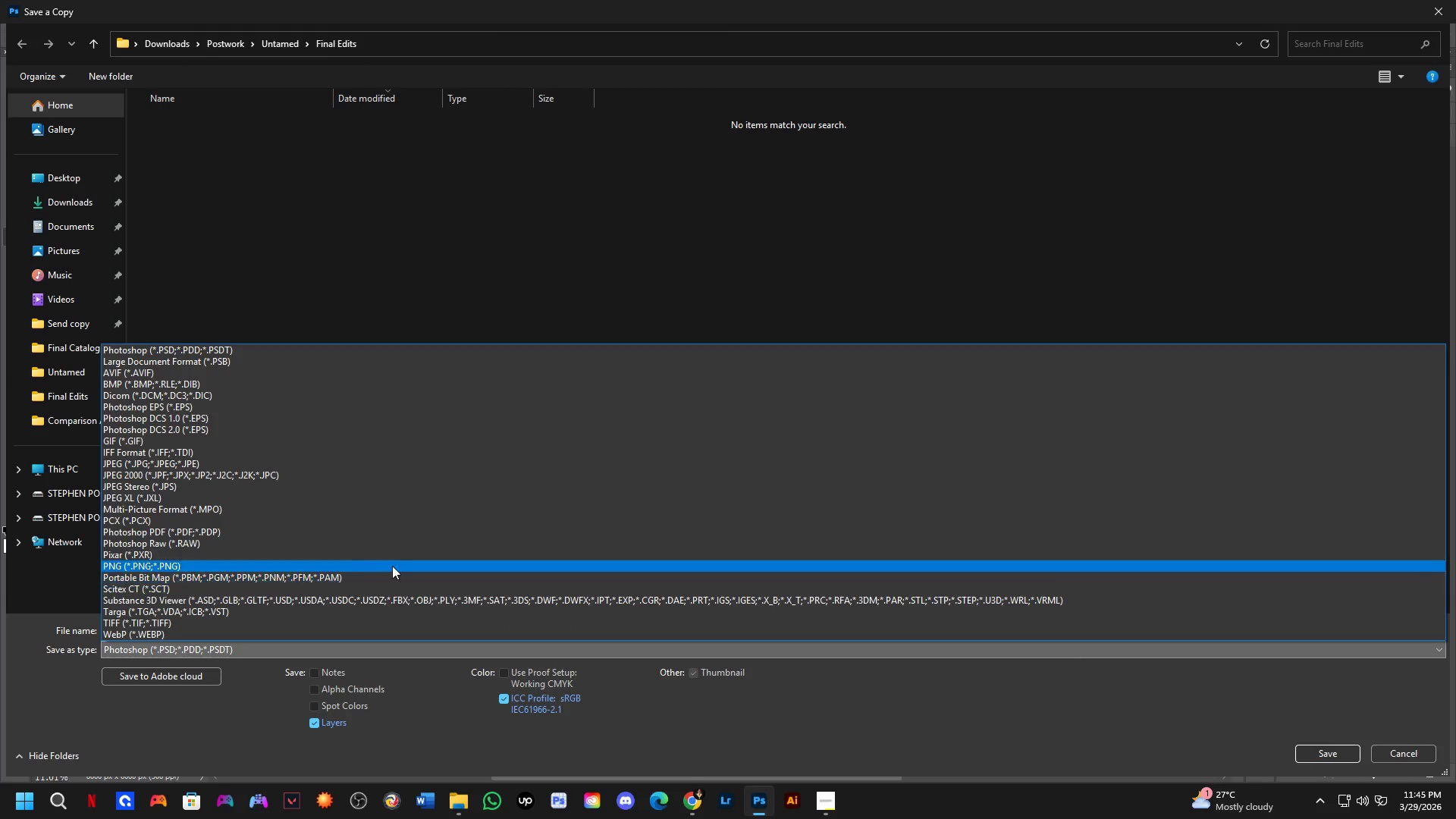 
left_click_drag(start_coordinate=[388, 551], to_coordinate=[453, 466])
 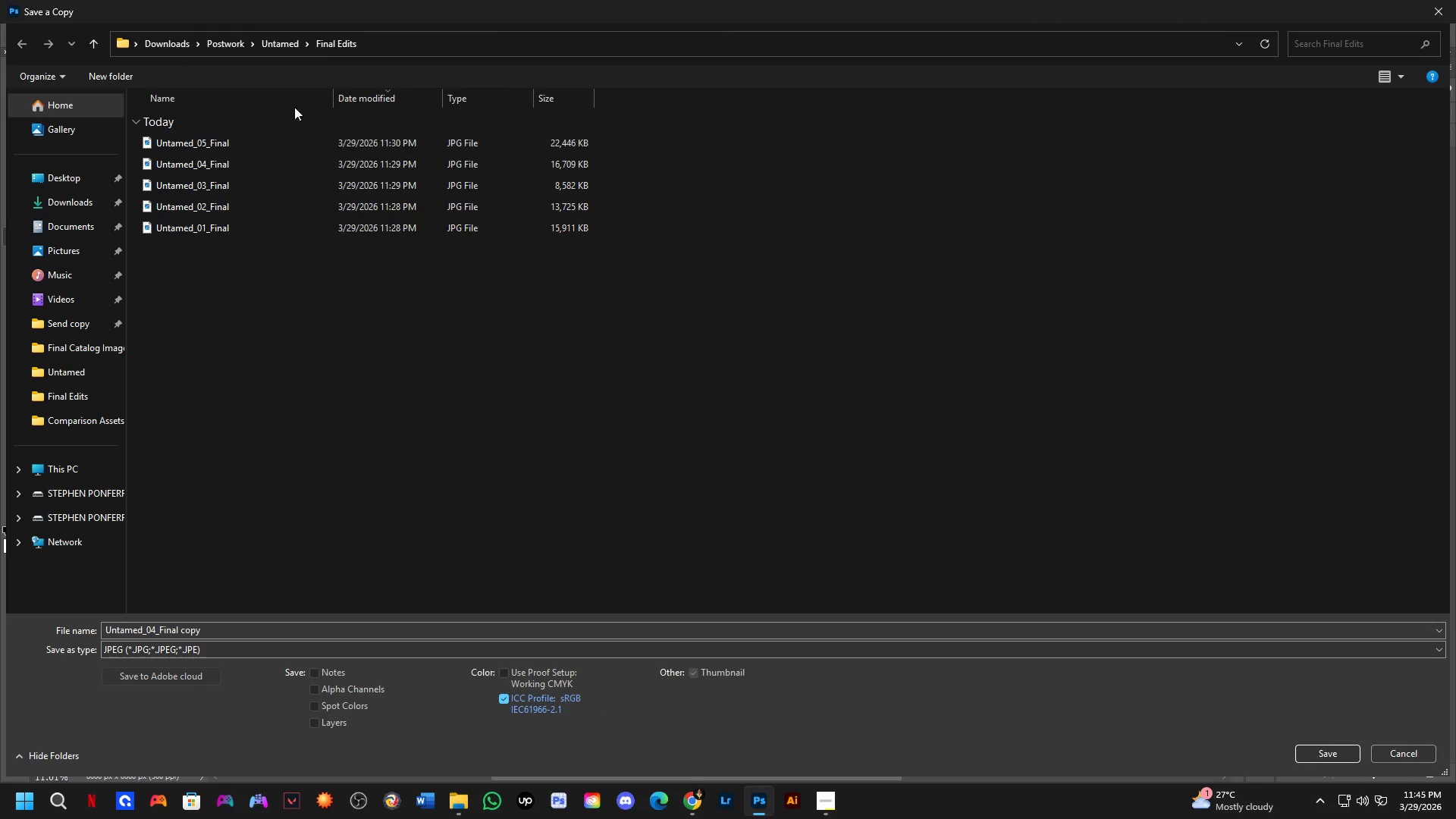 
left_click([295, 44])
 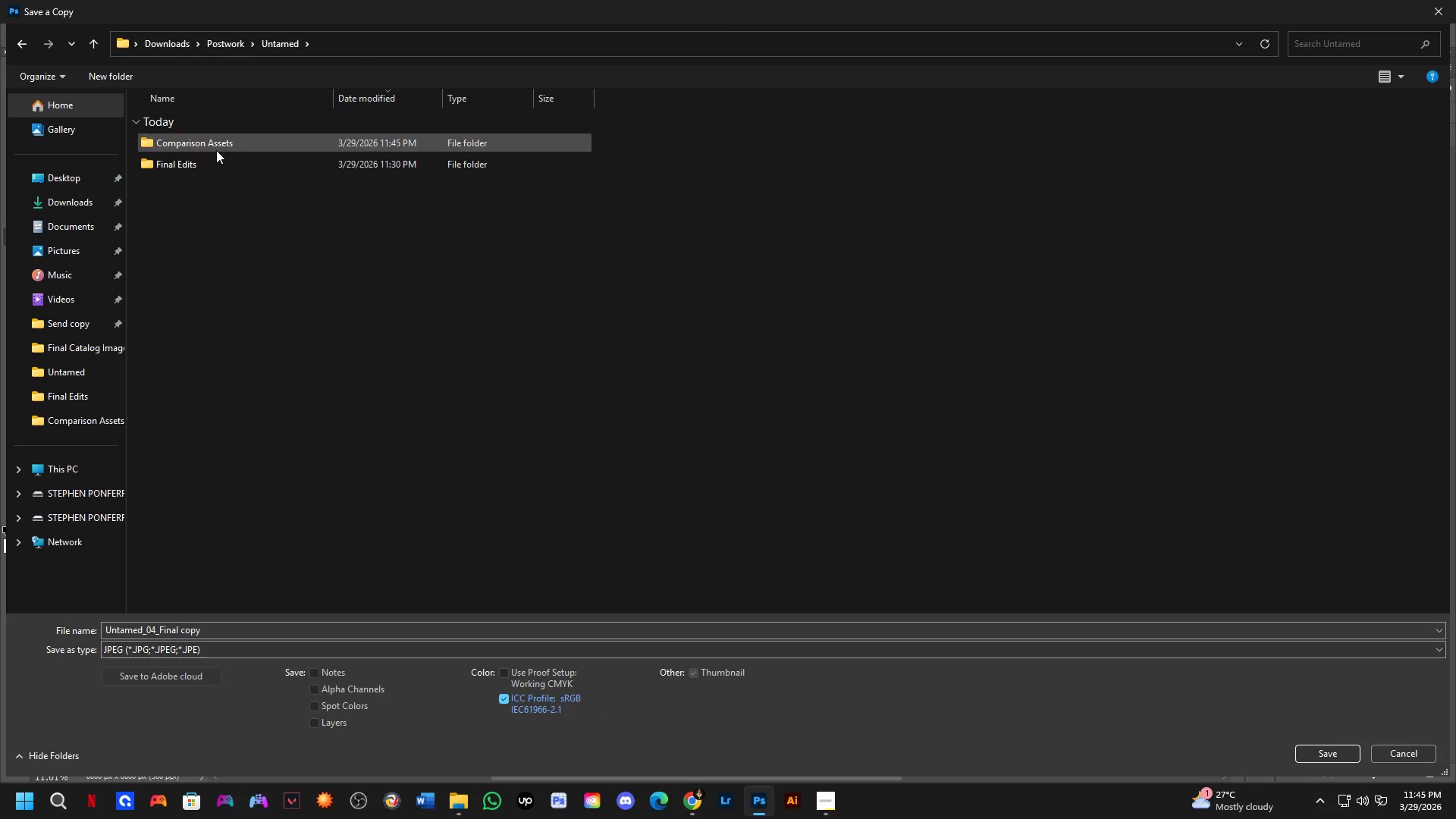 
double_click([224, 146])
 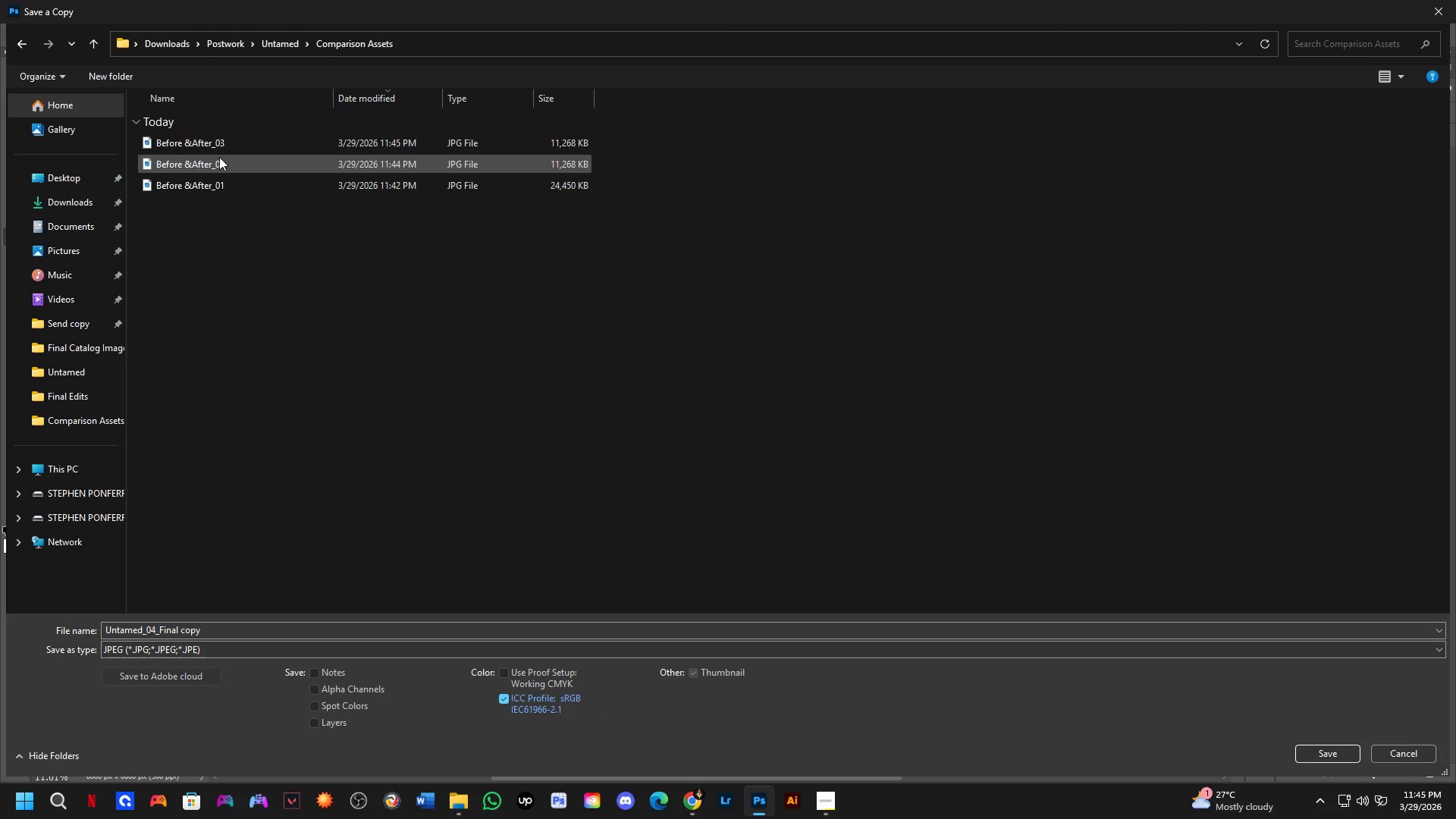 
left_click([220, 148])
 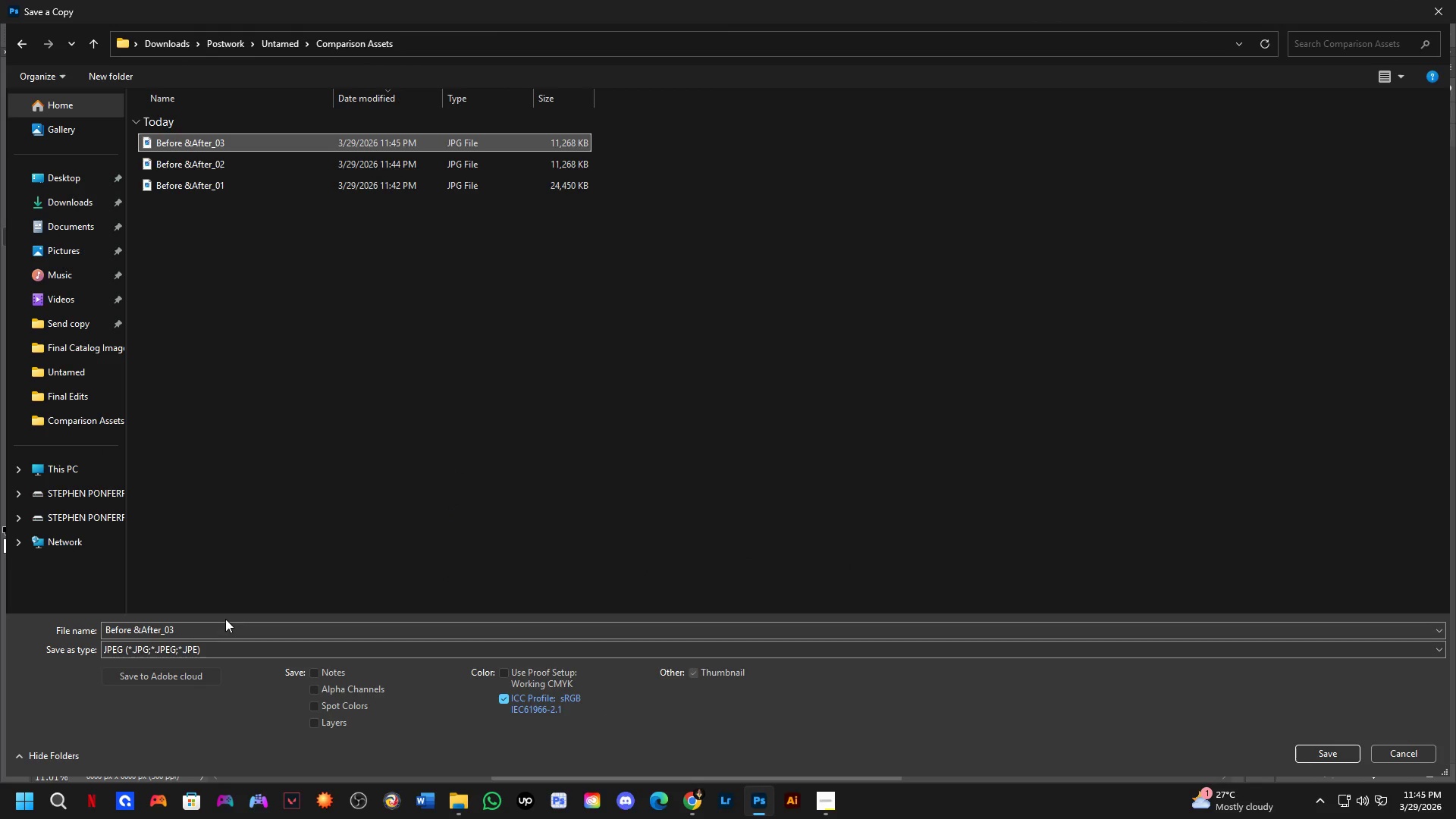 
left_click([223, 632])
 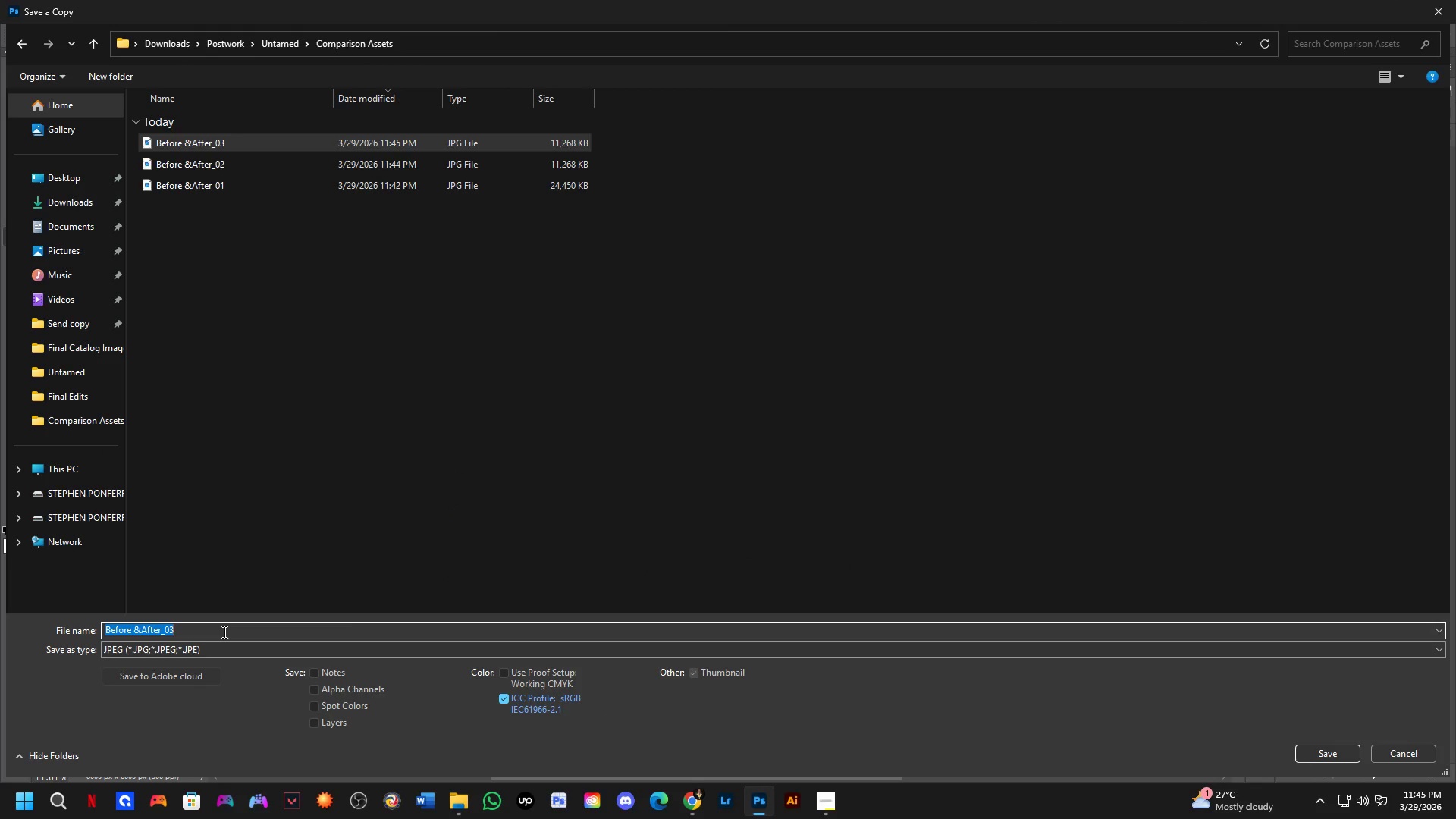 
key(ArrowRight)
 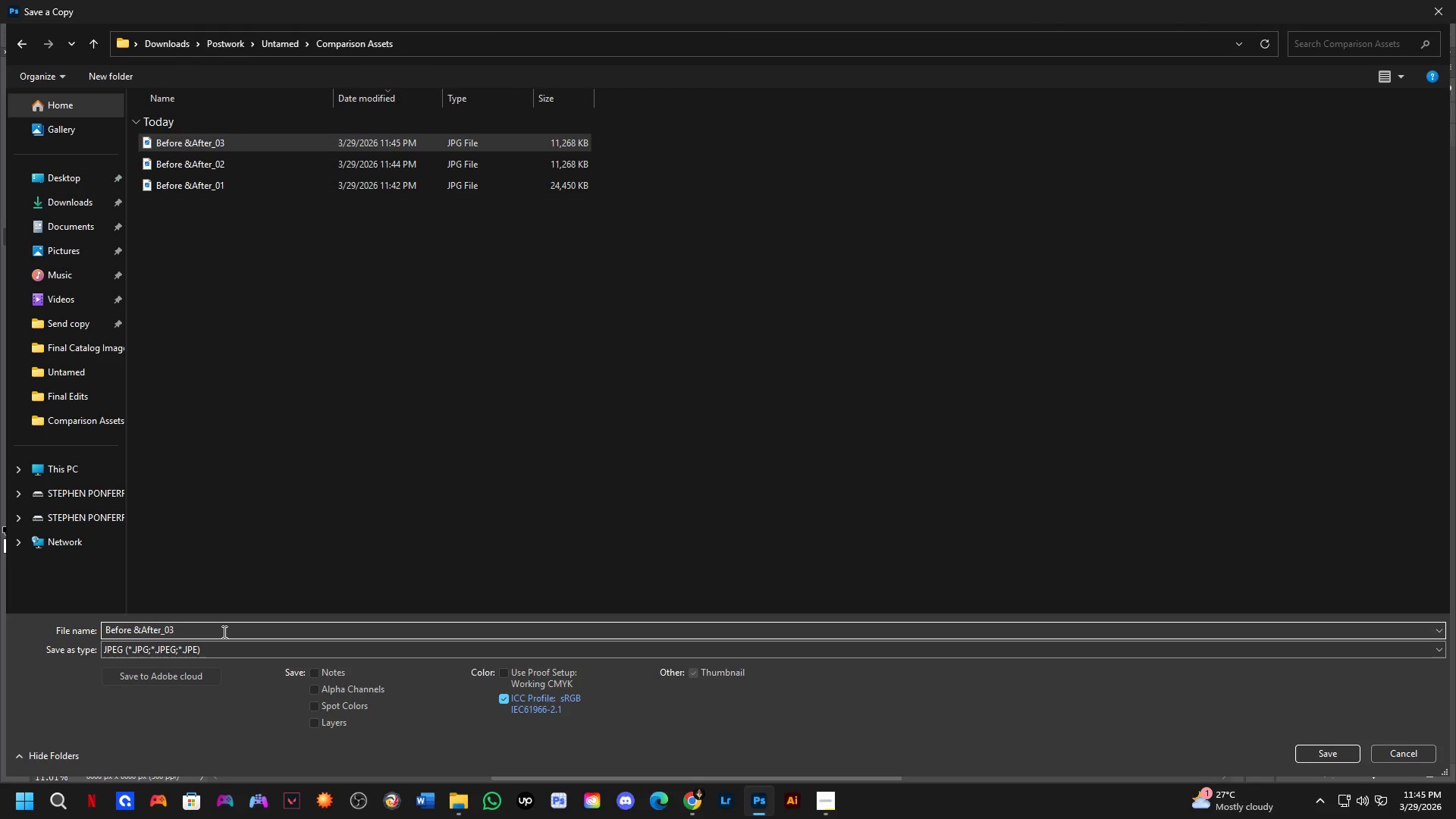 
key(Backspace)
 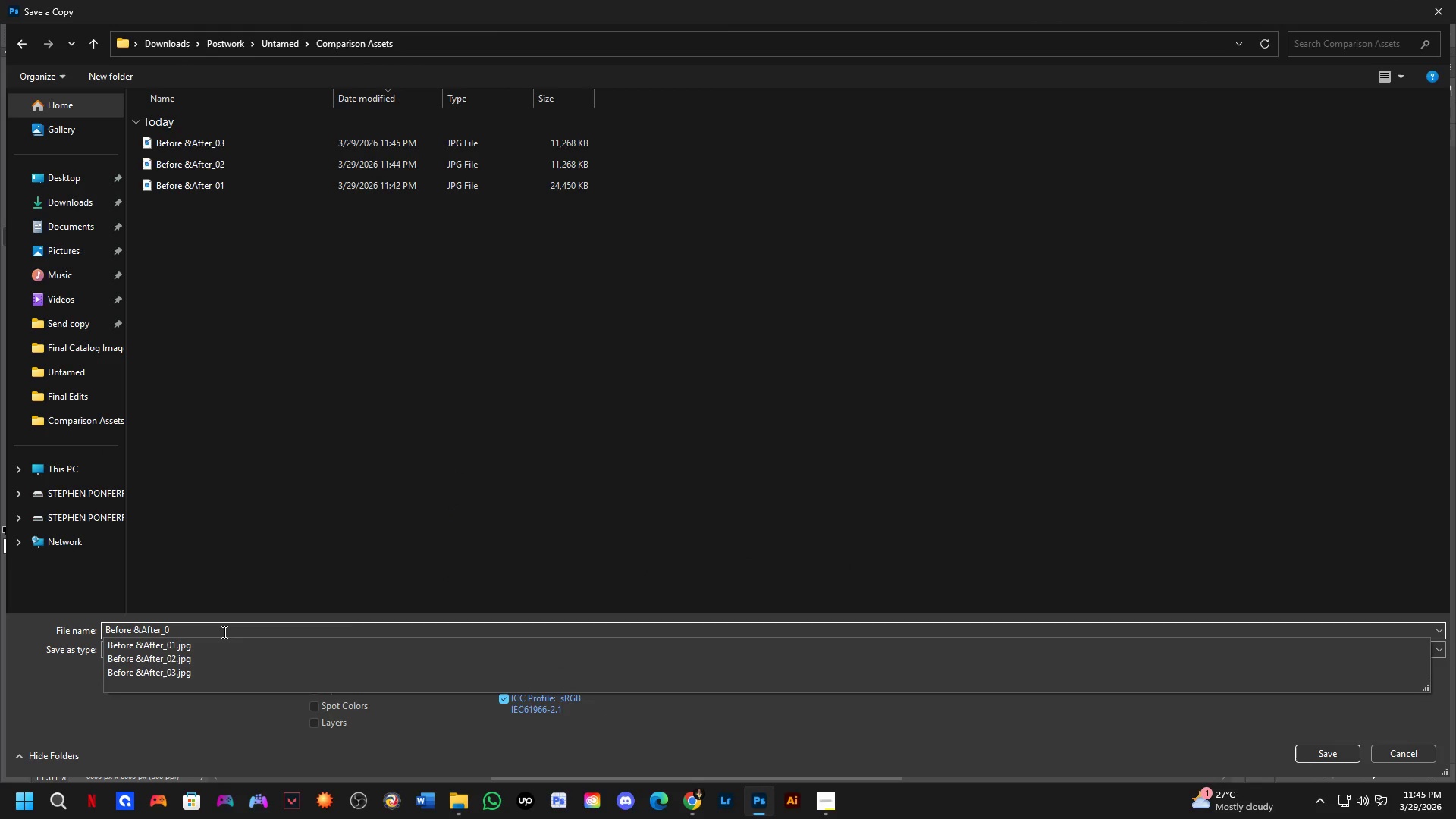 
key(Numpad5)
 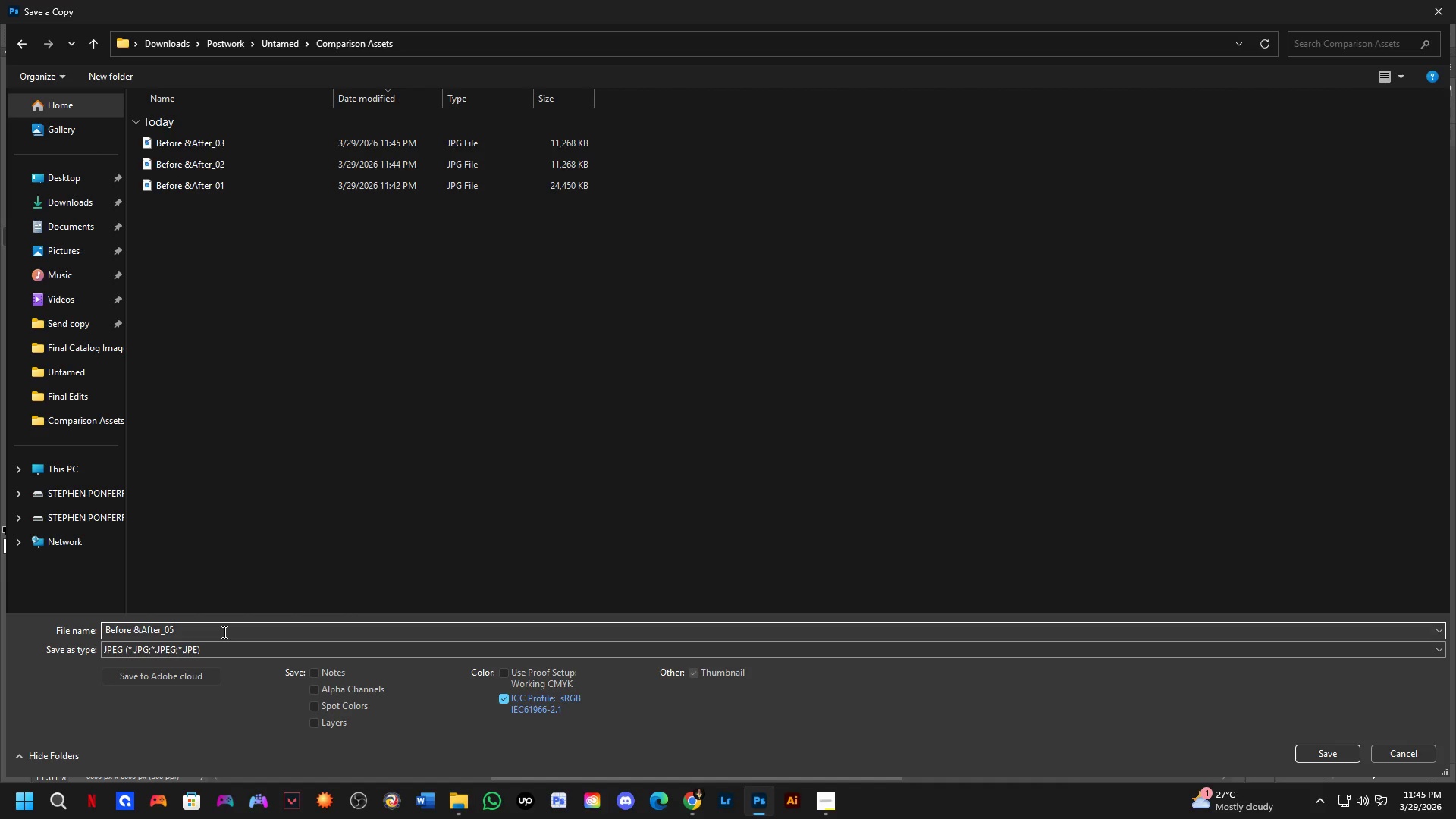 
key(Escape)
 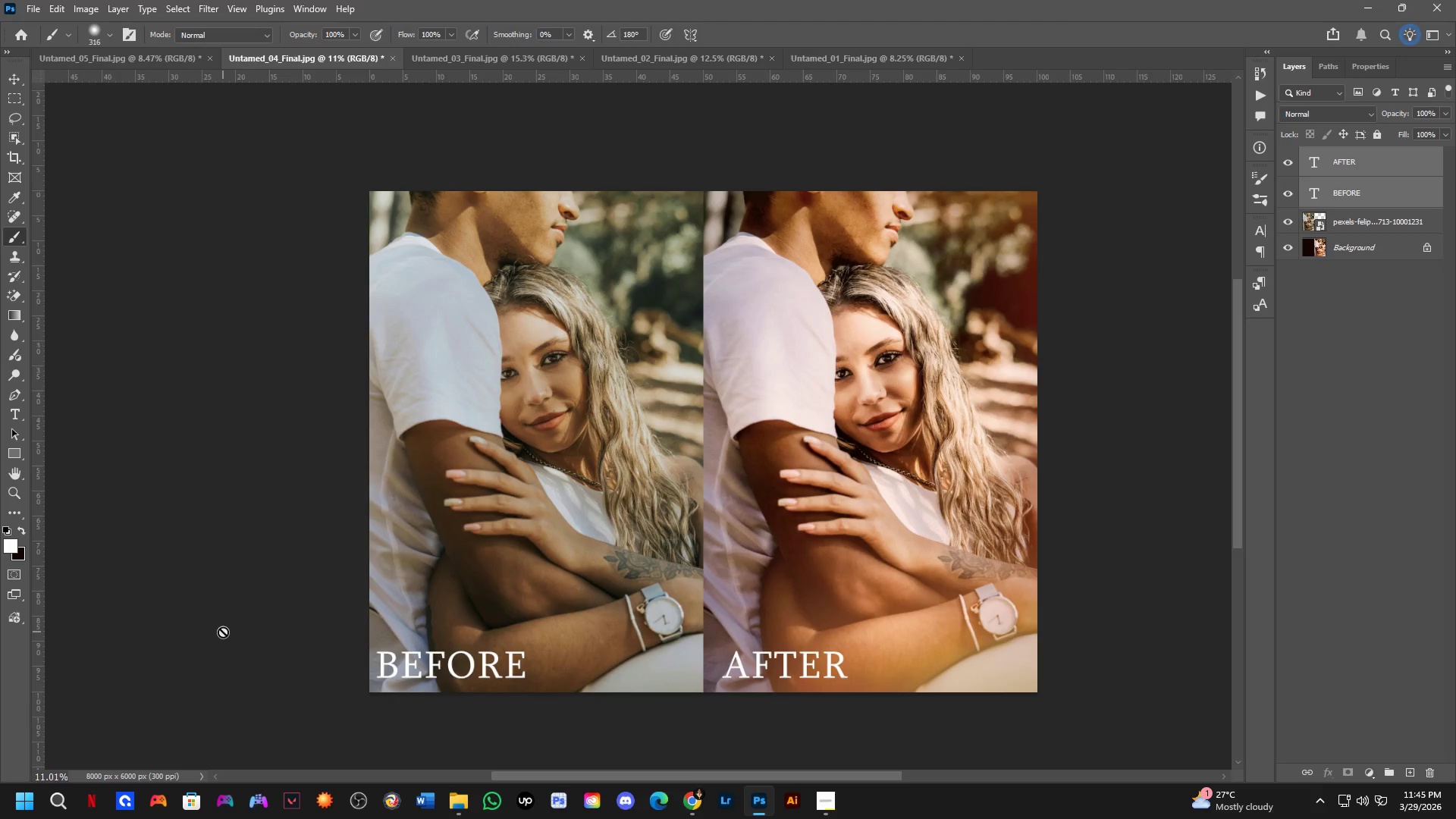 
key(Control+Shift+S)
 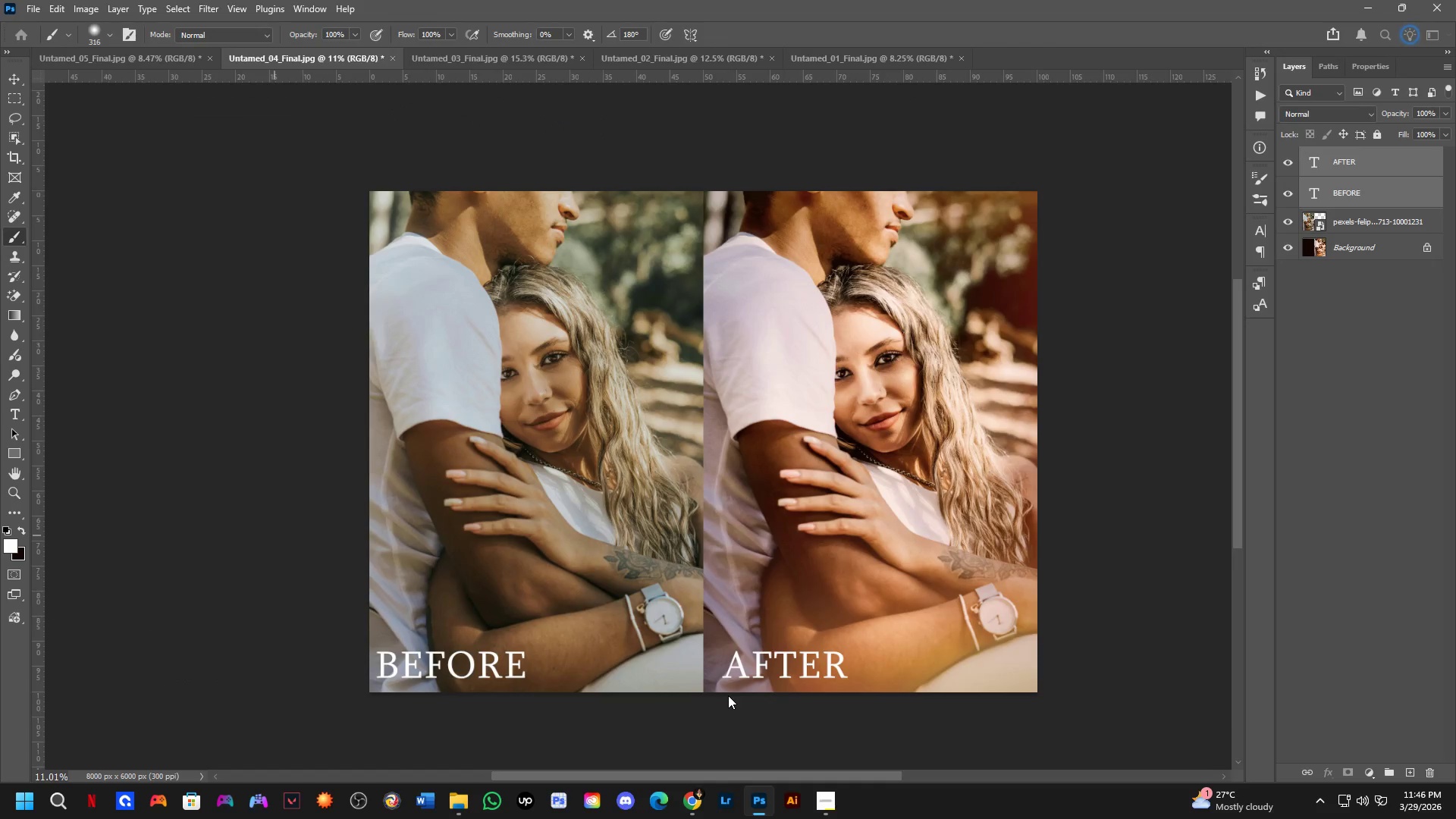 
left_click([704, 644])
 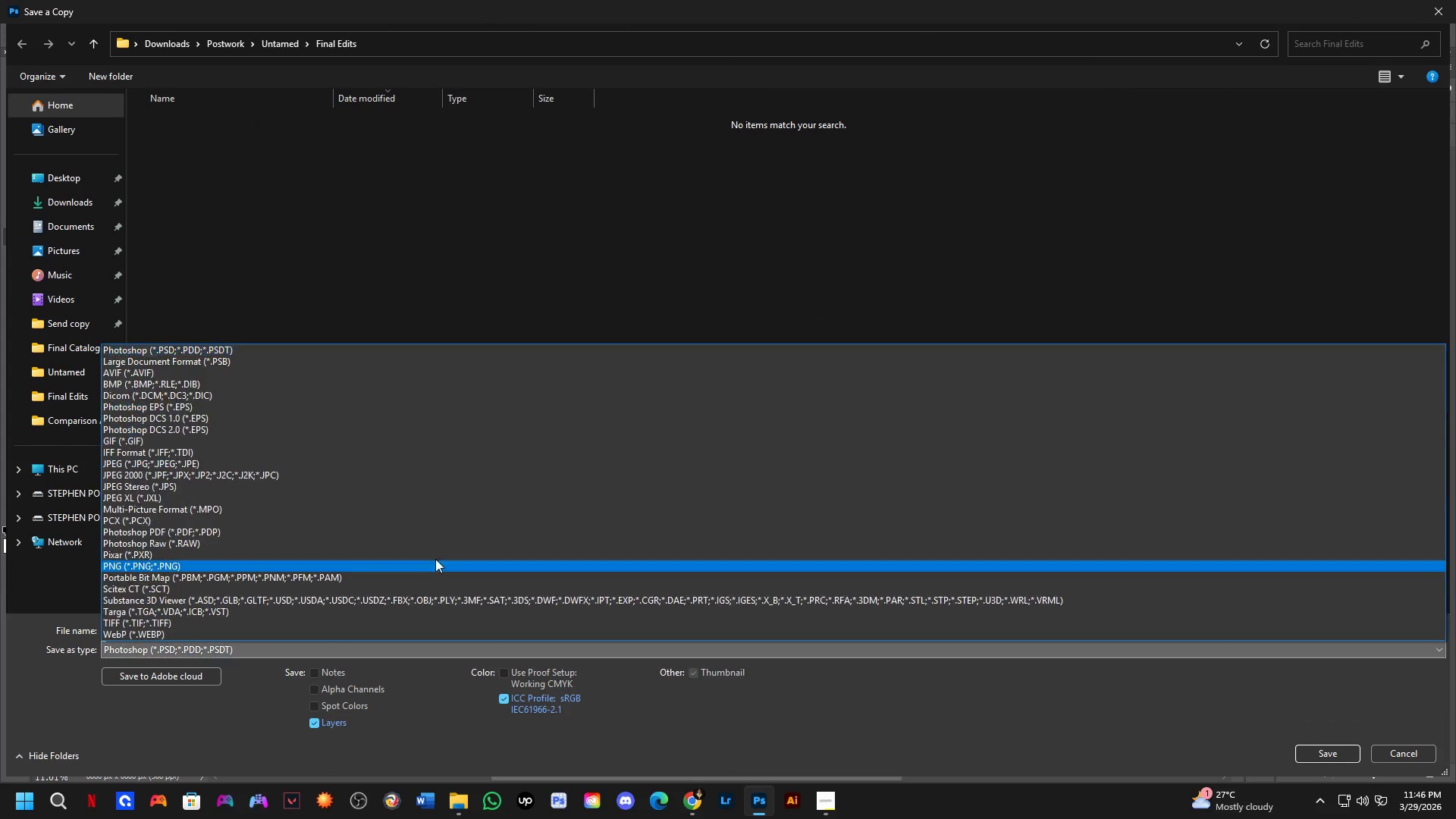 
left_click_drag(start_coordinate=[372, 482], to_coordinate=[434, 459])
 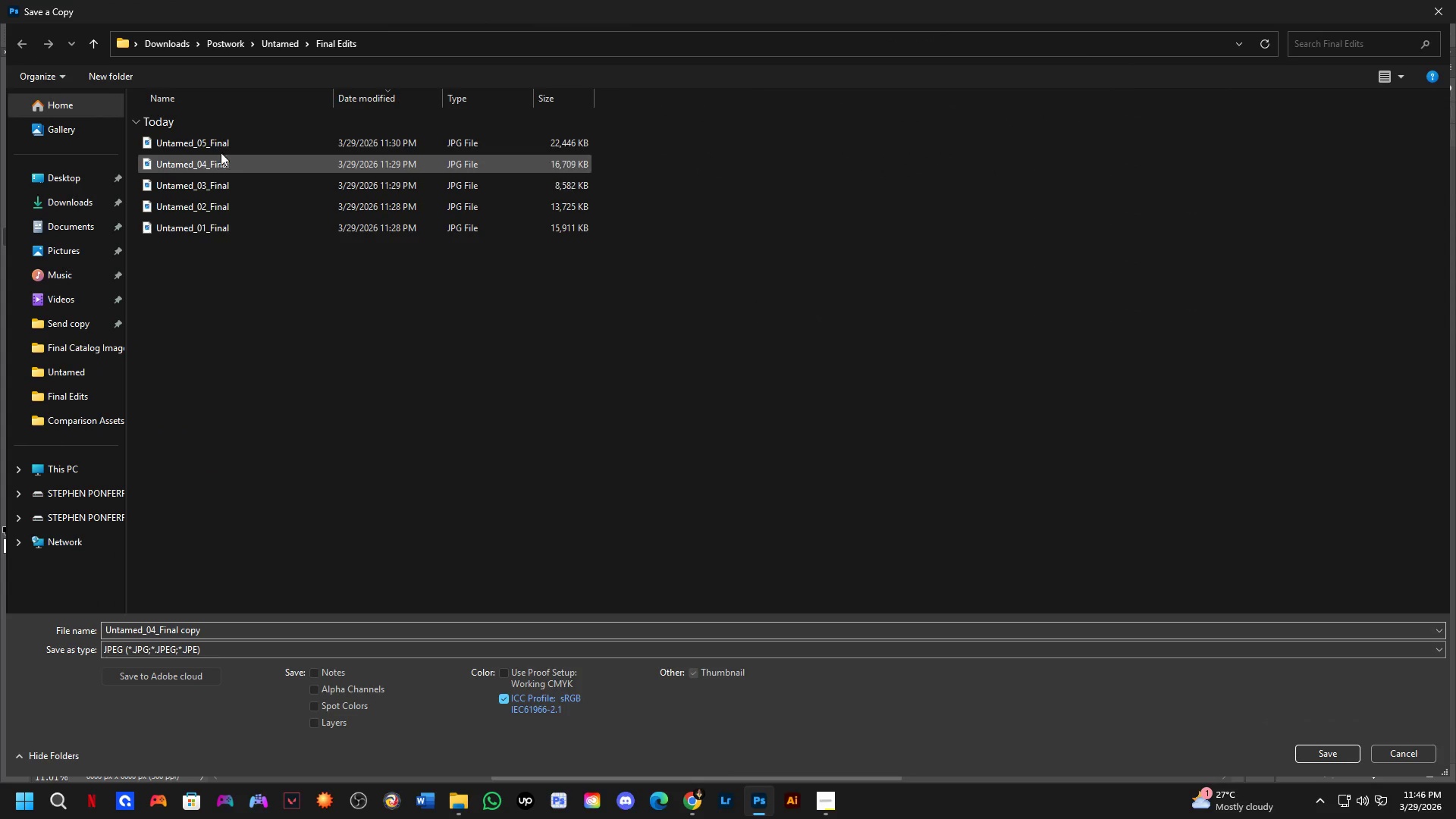 
left_click([279, 42])
 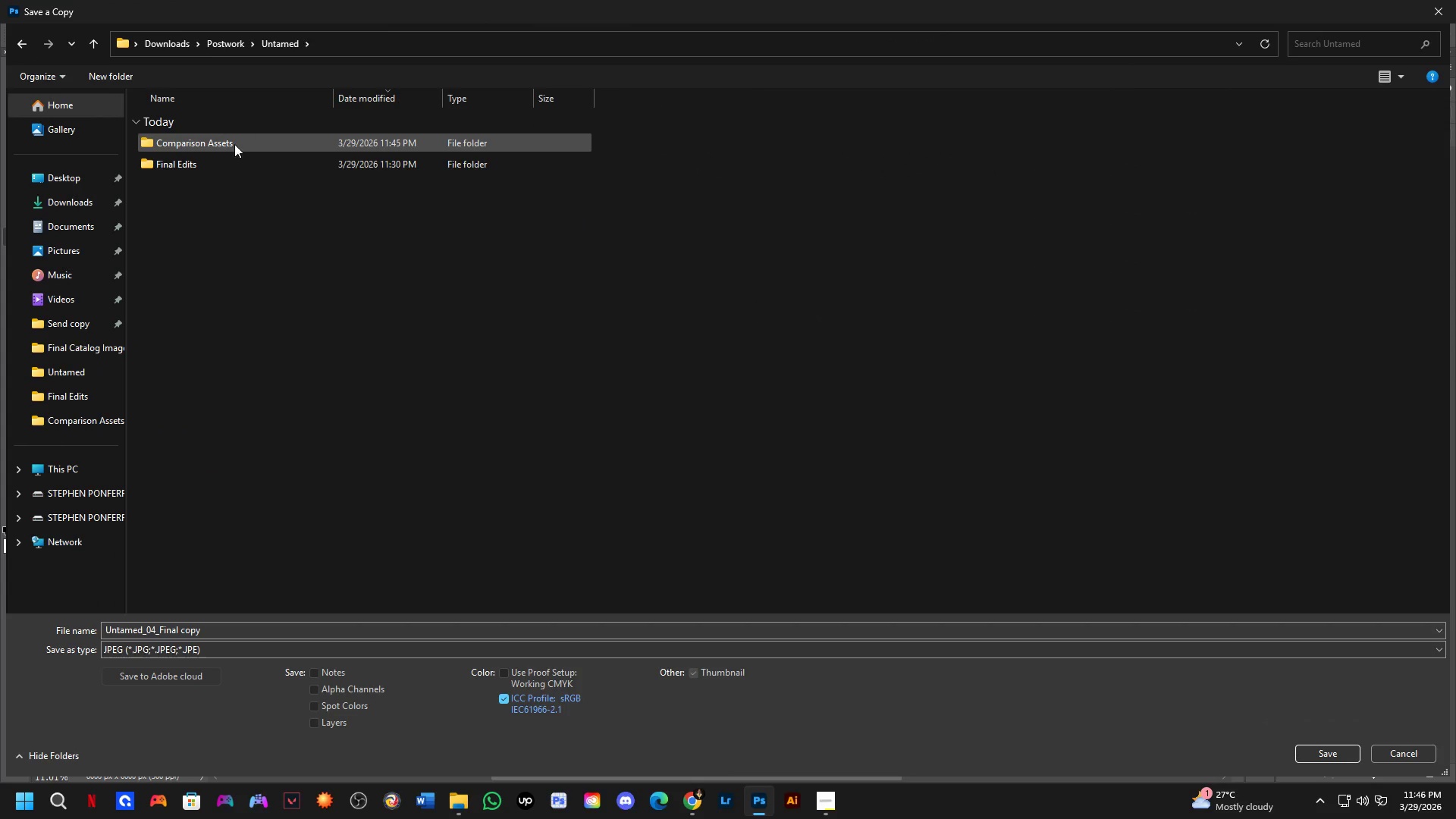 
double_click([234, 144])
 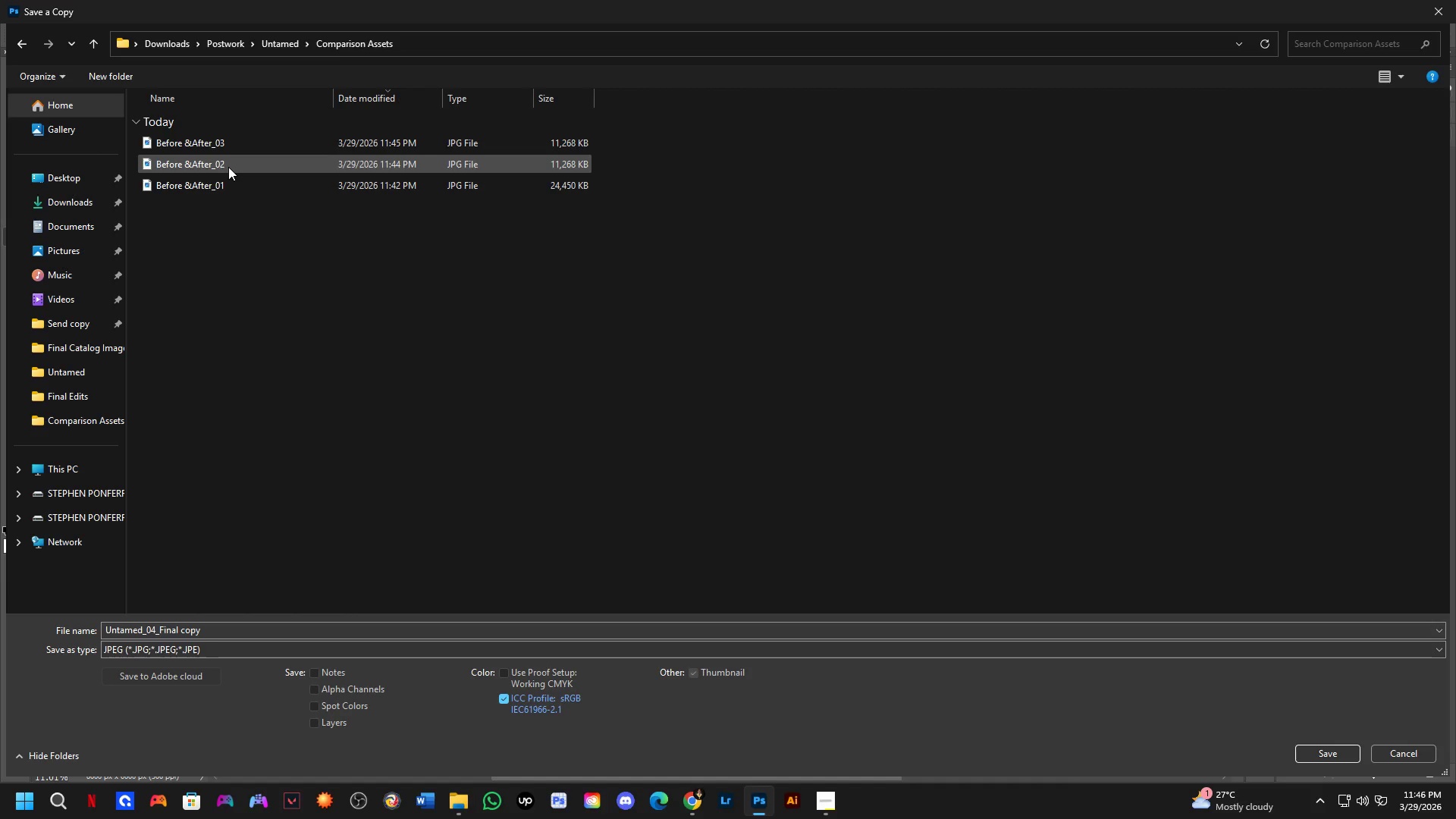 
left_click([262, 145])
 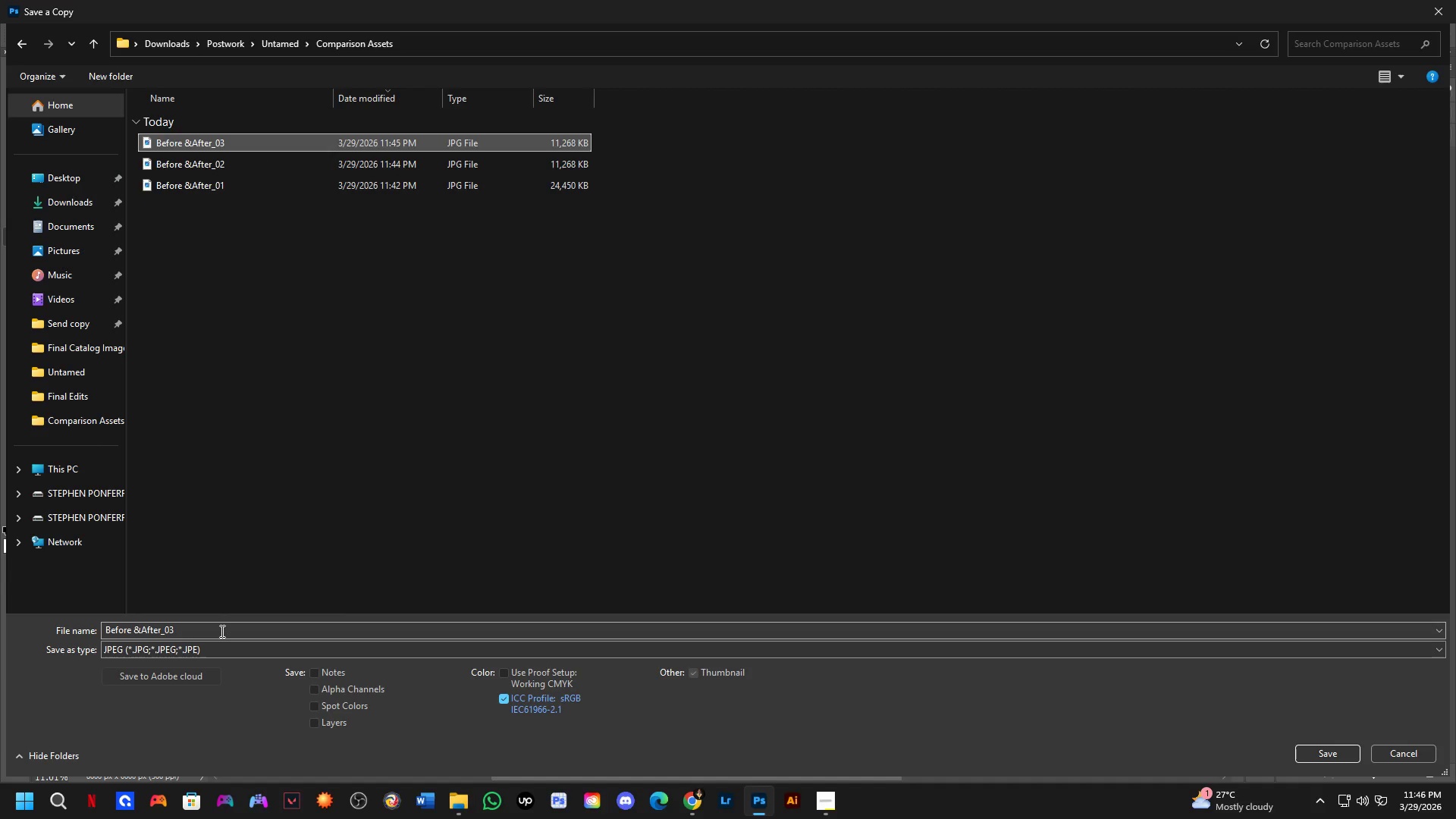 
left_click([221, 631])
 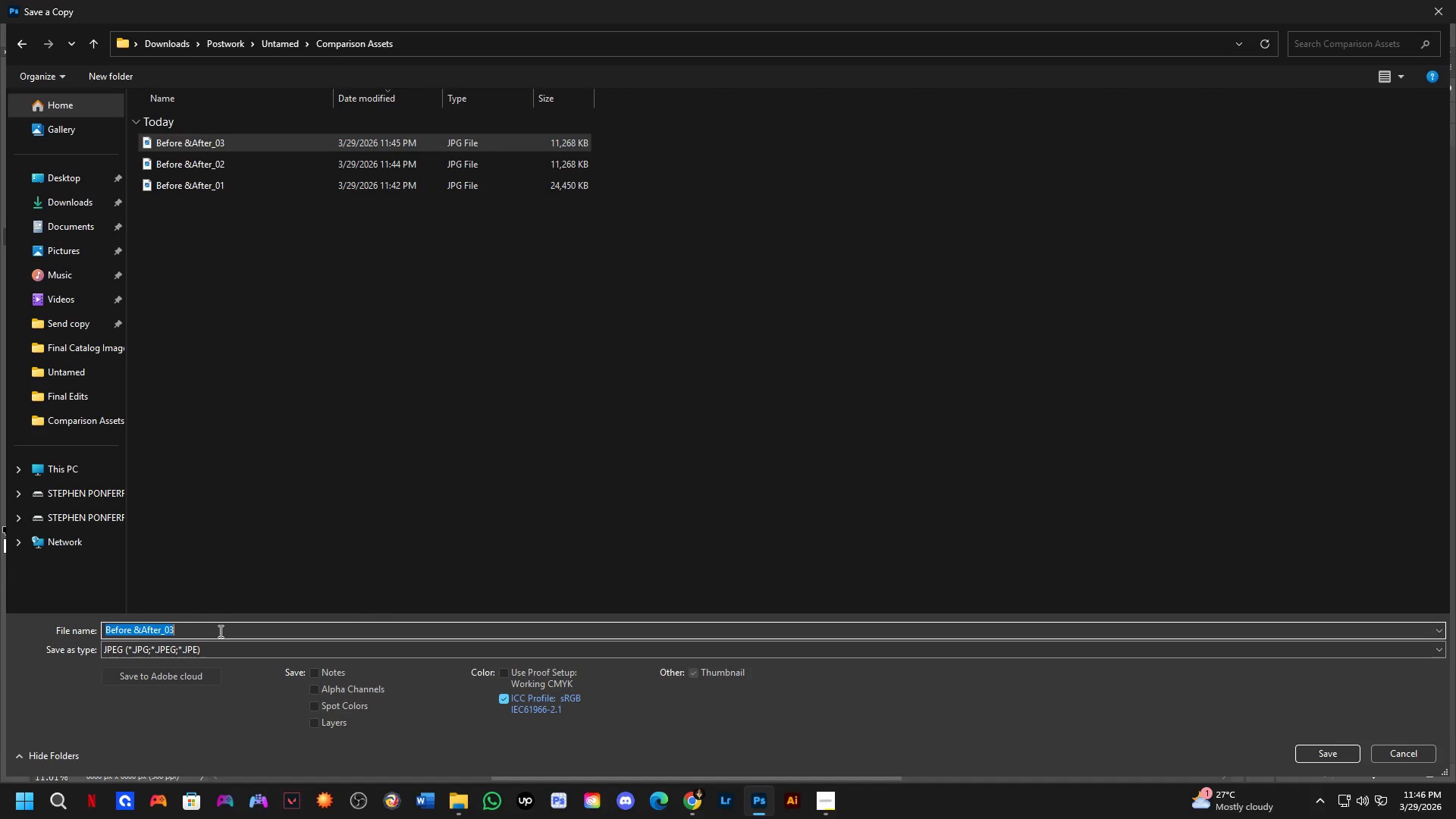 
key(ArrowRight)
 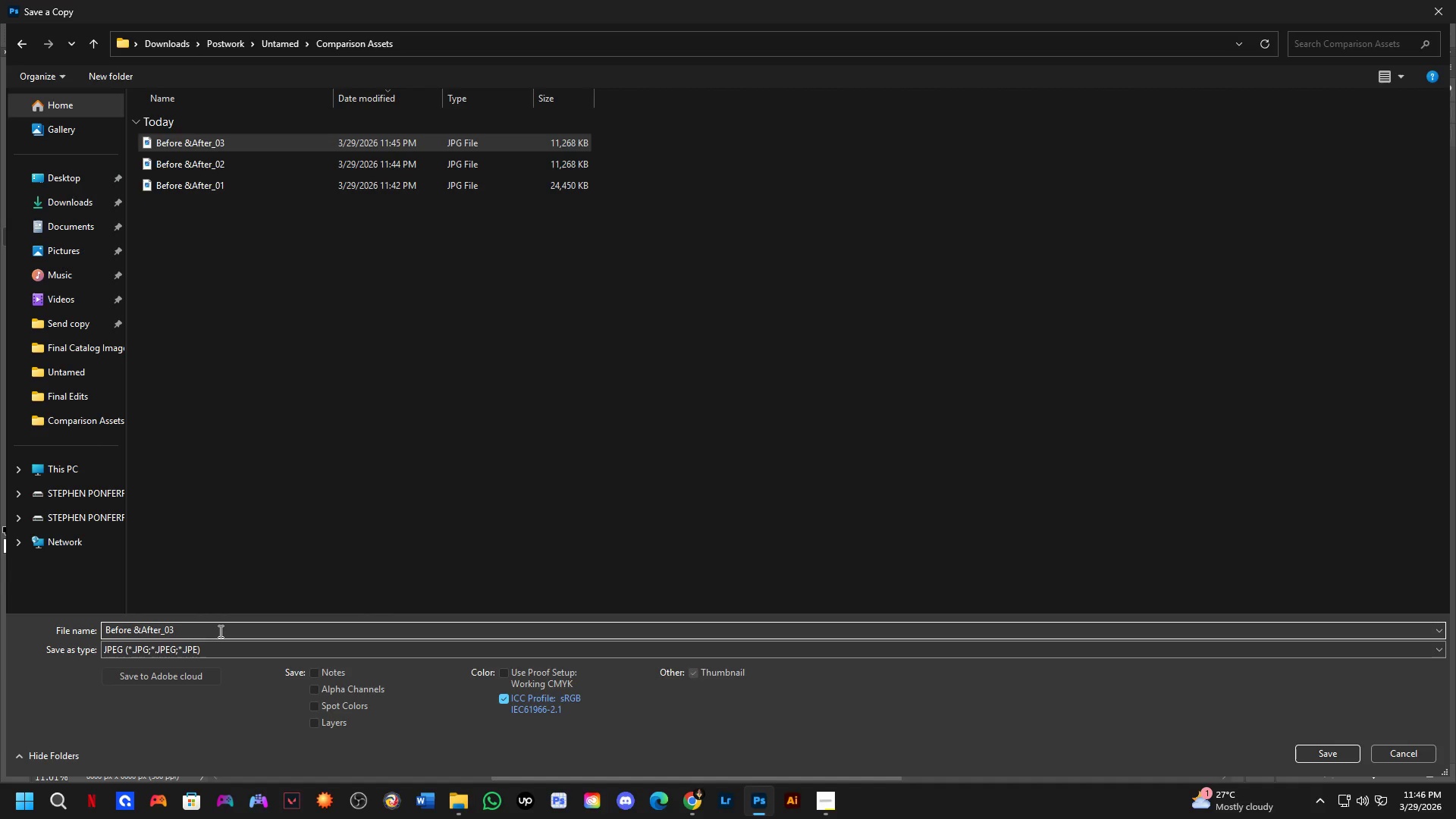 
key(Backspace)
 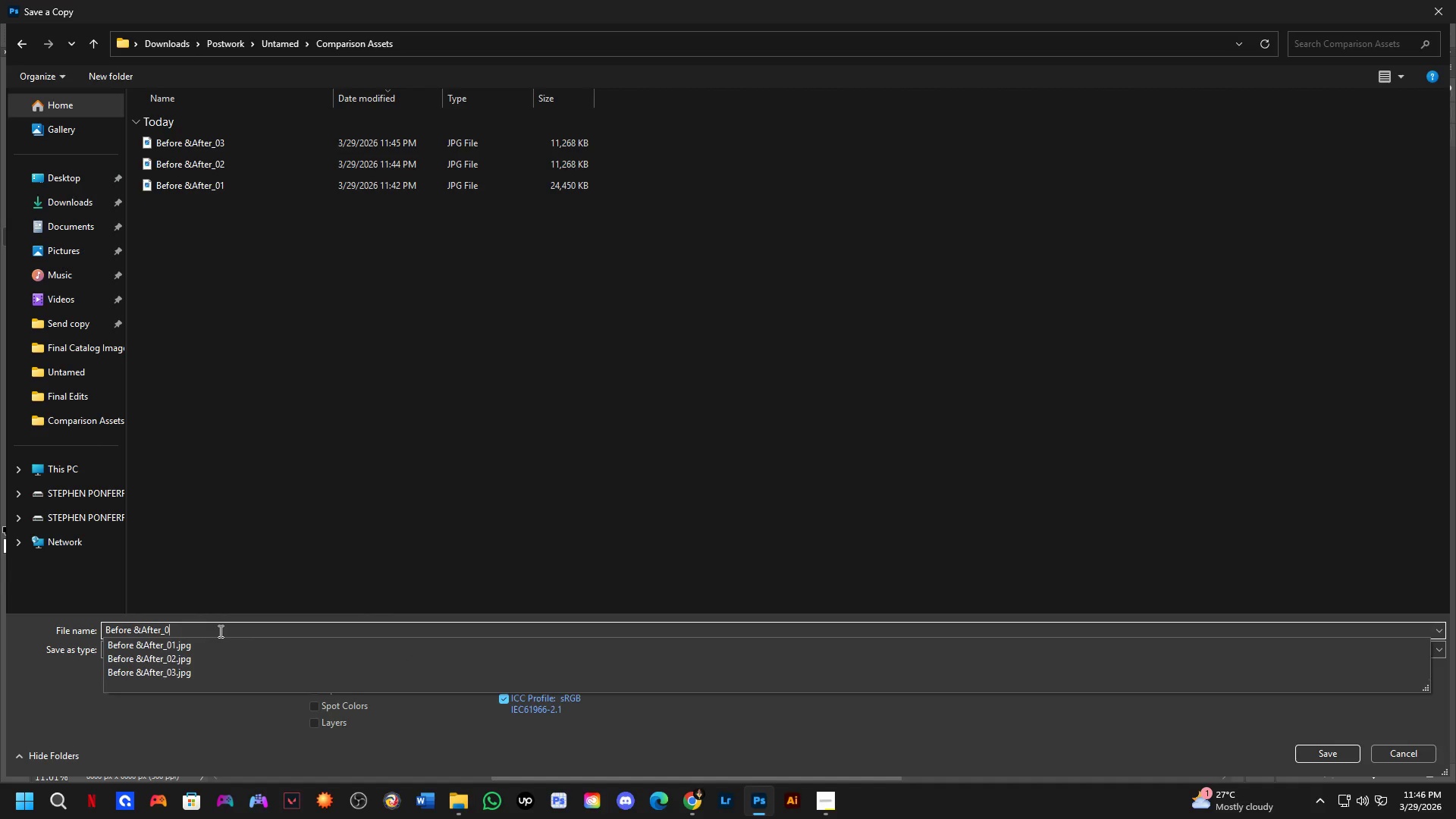 
key(Numpad4)
 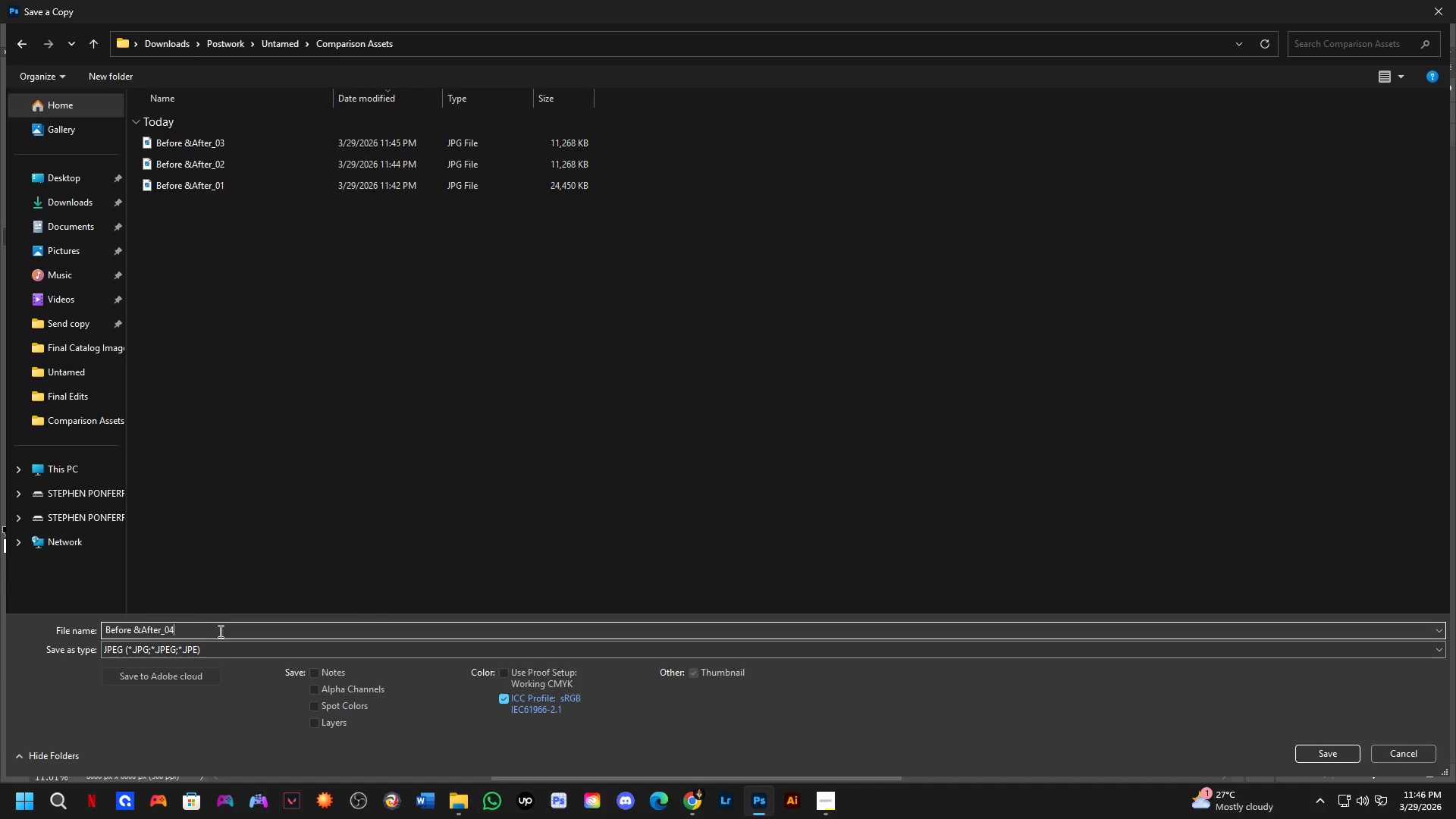 
key(NumpadEnter)
 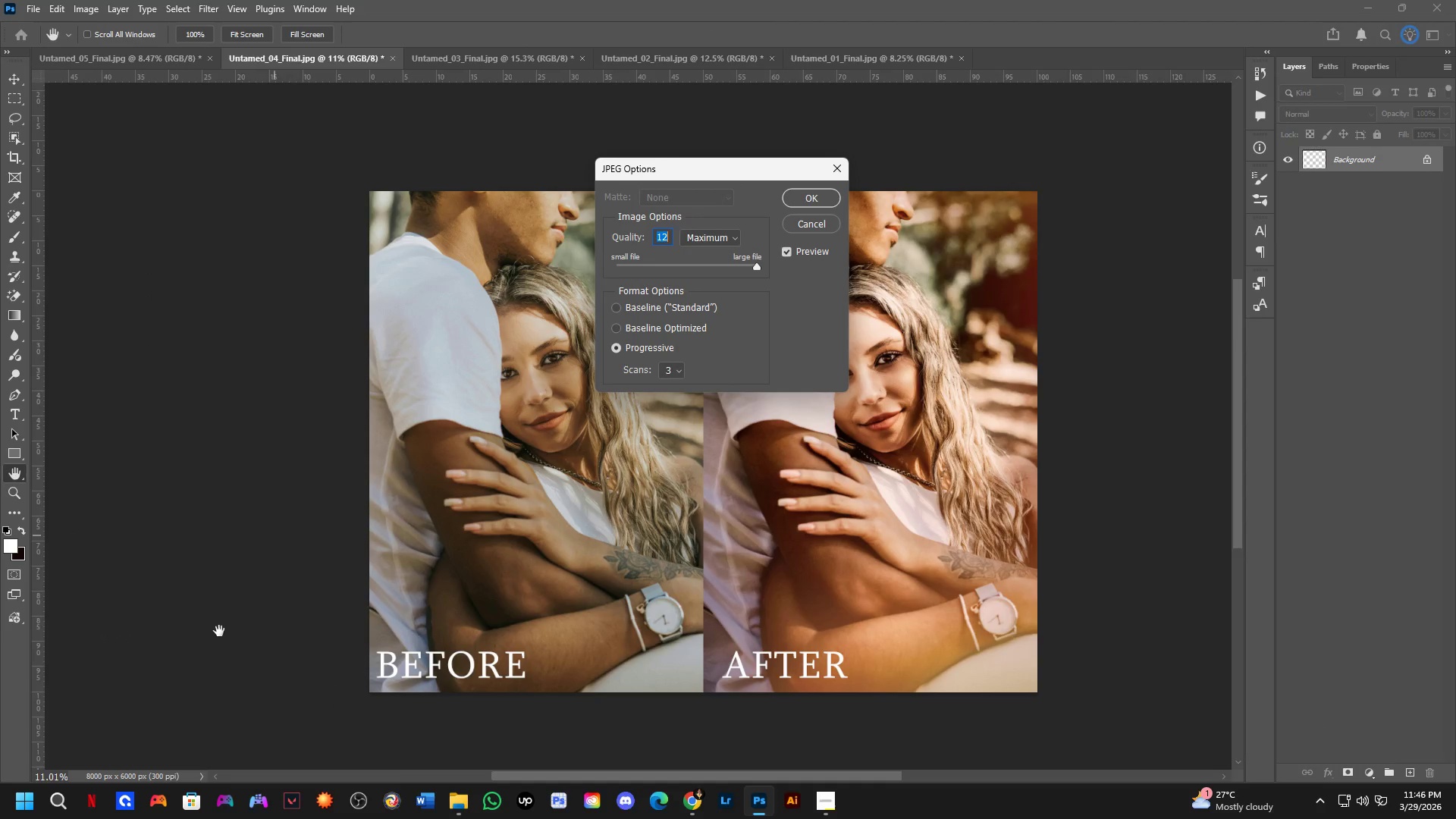 
key(NumpadEnter)
 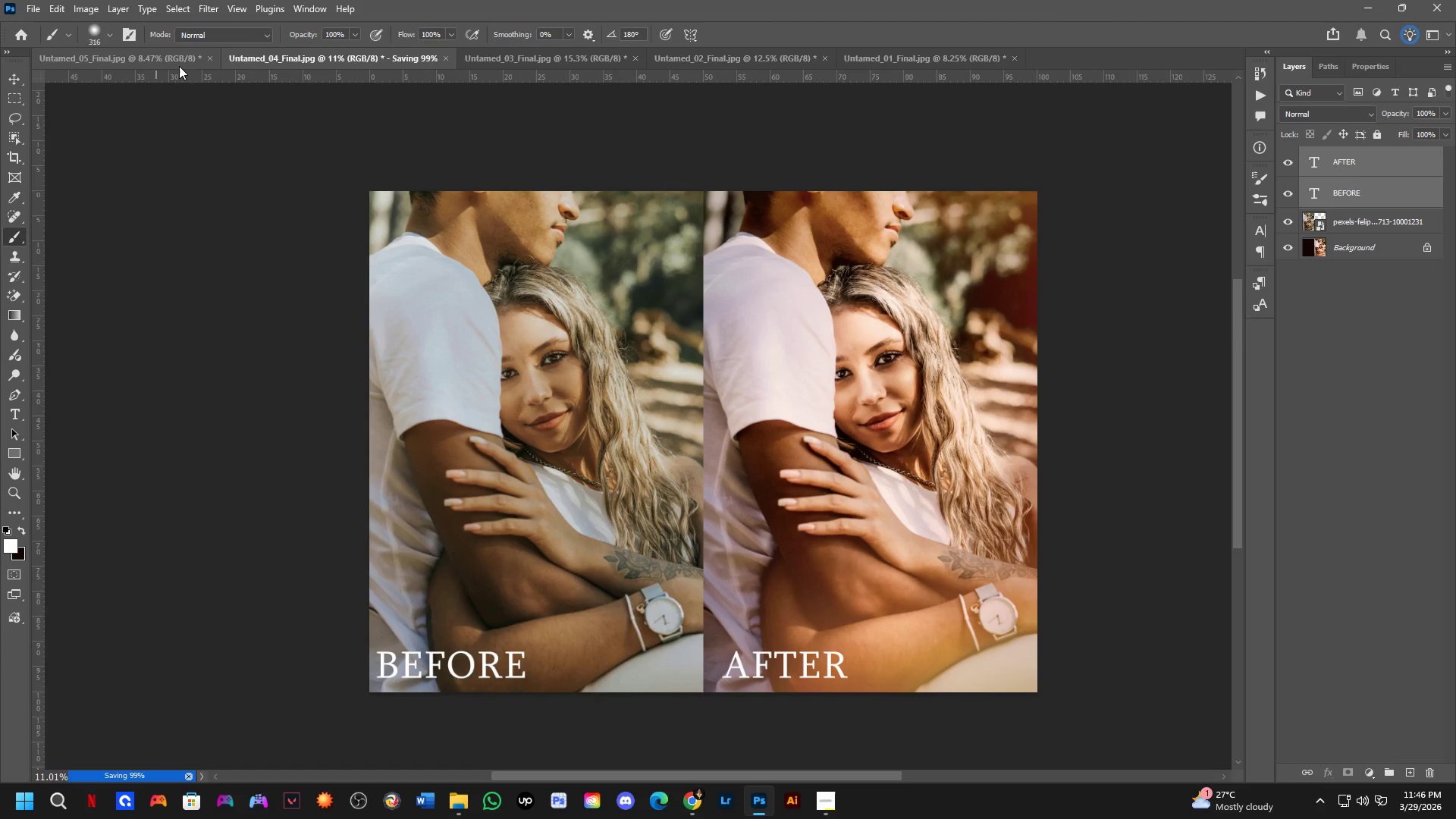 
left_click([179, 66])
 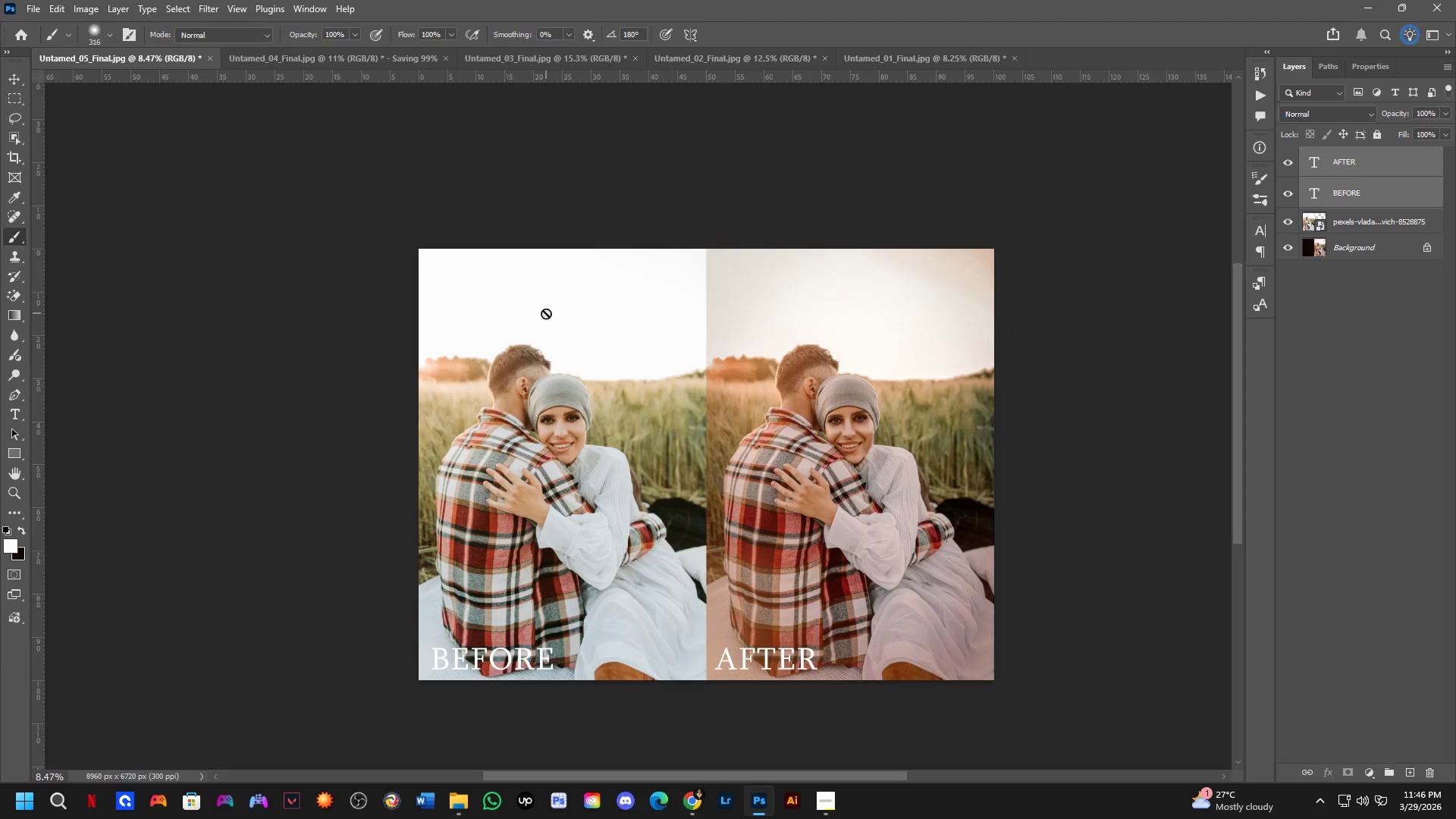 
scroll: coordinate [549, 315], scroll_direction: down, amount: 1.0
 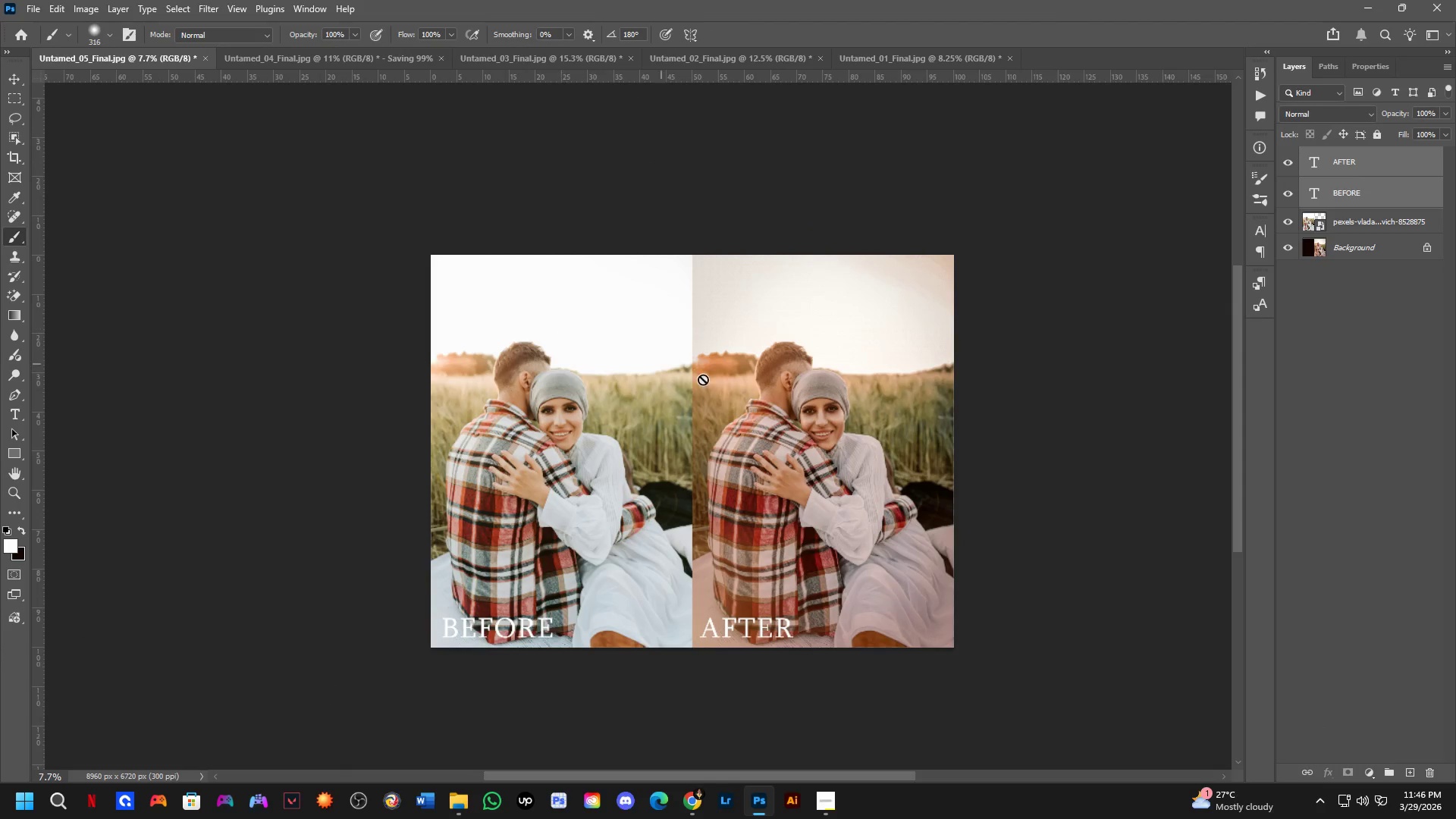 
hold_key(key=Space, duration=0.44)
 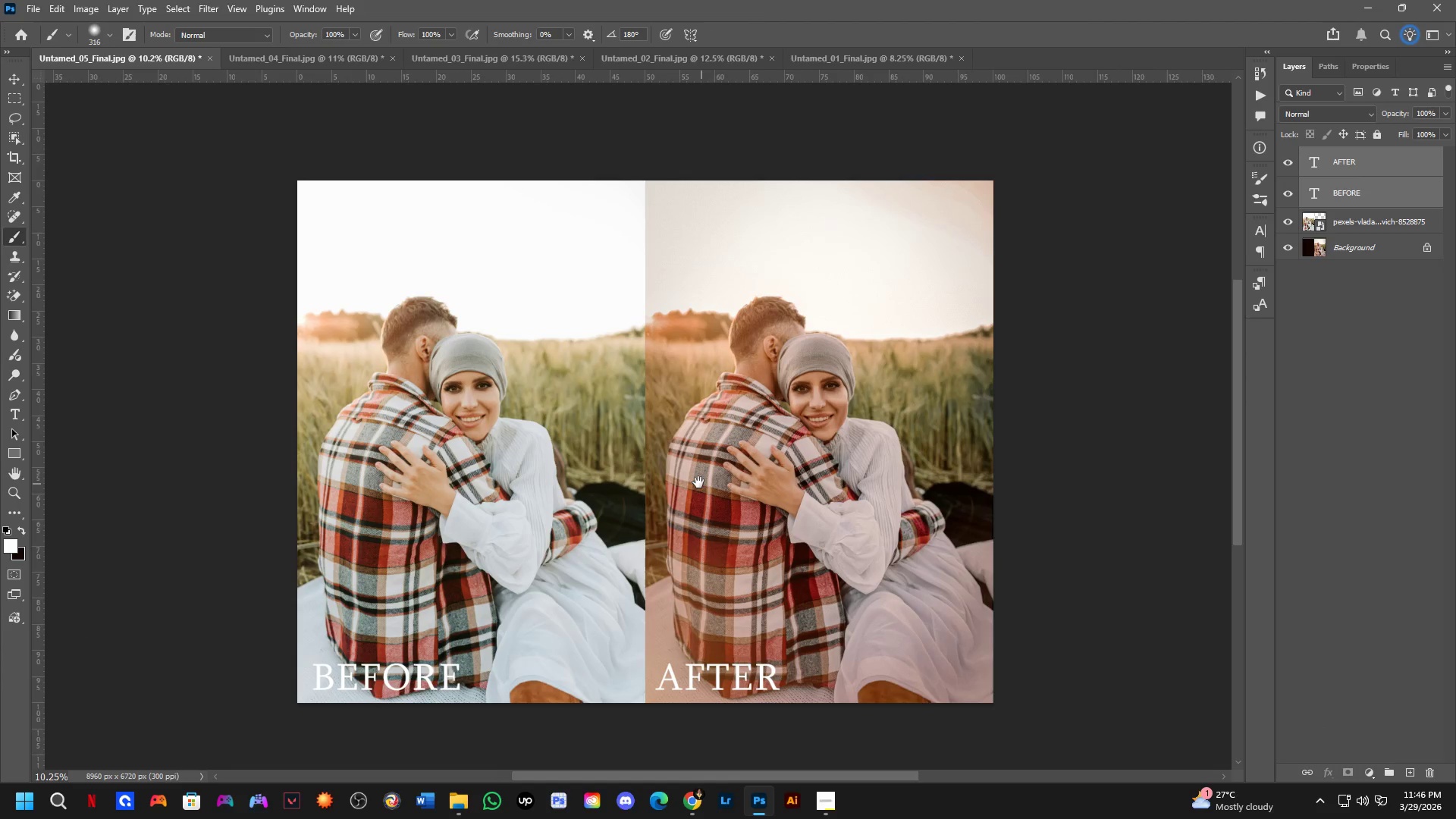 
left_click_drag(start_coordinate=[761, 412], to_coordinate=[732, 411])
 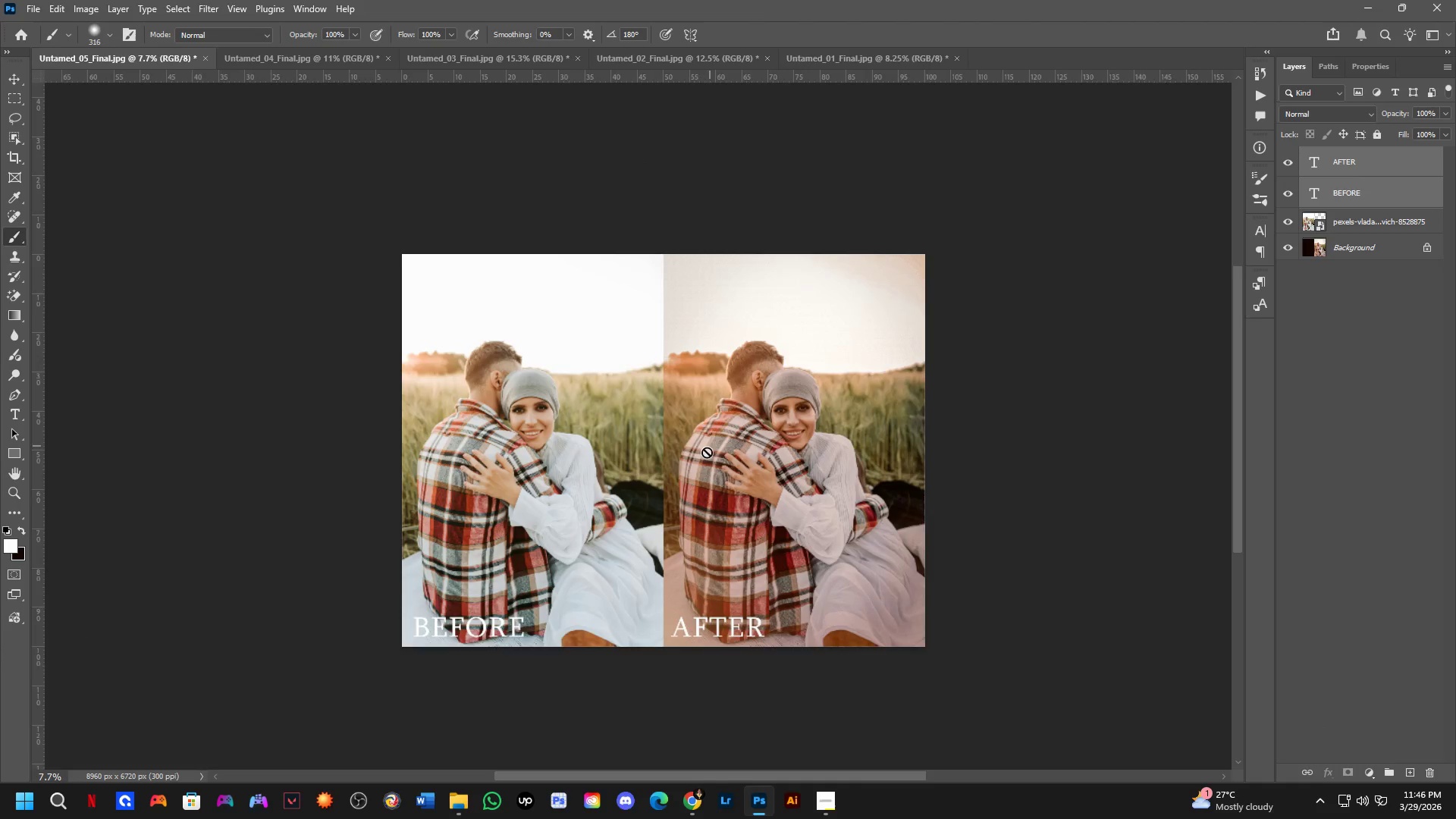 
scroll: coordinate [702, 466], scroll_direction: up, amount: 3.0
 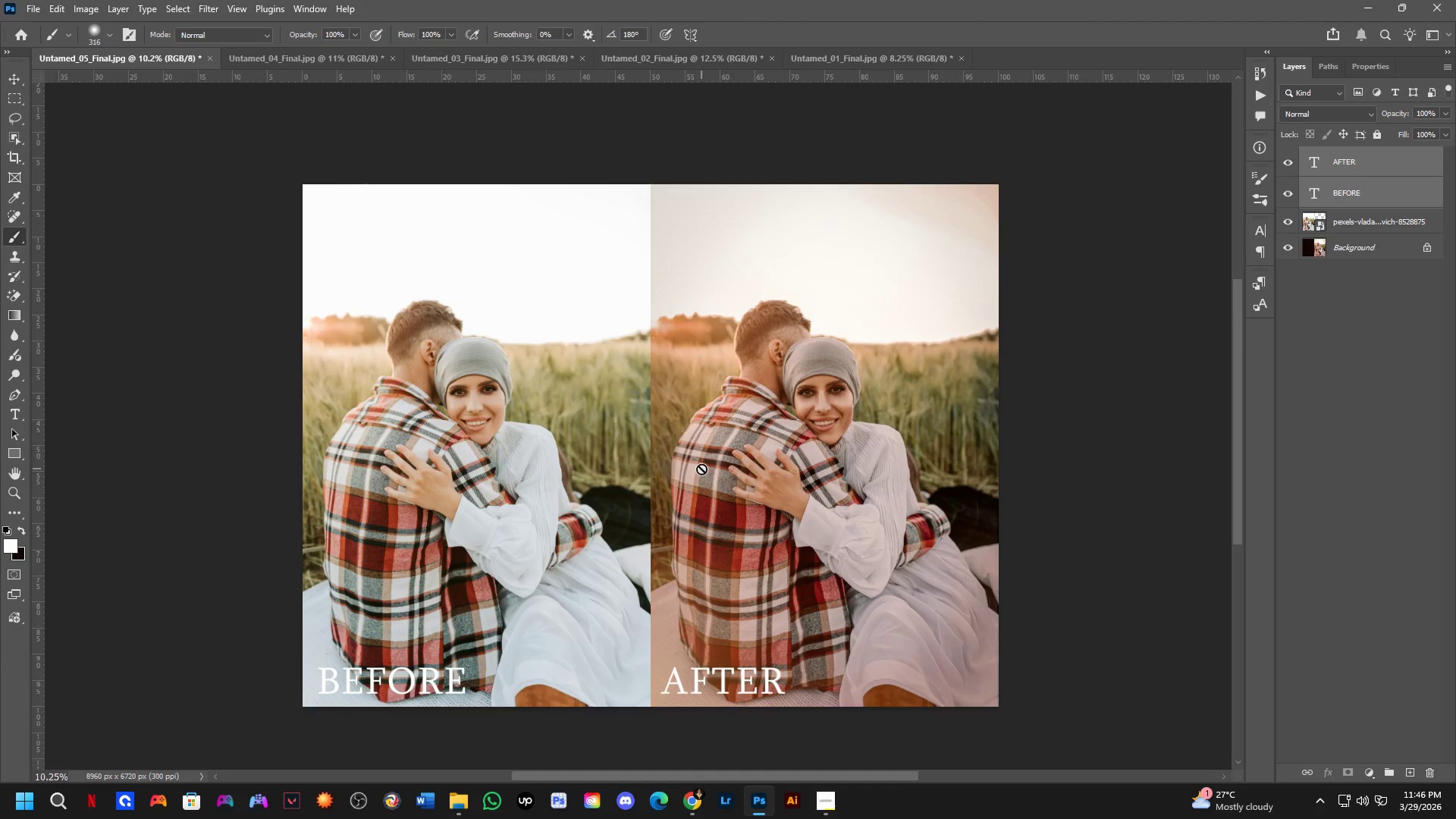 
hold_key(key=Space, duration=0.33)
 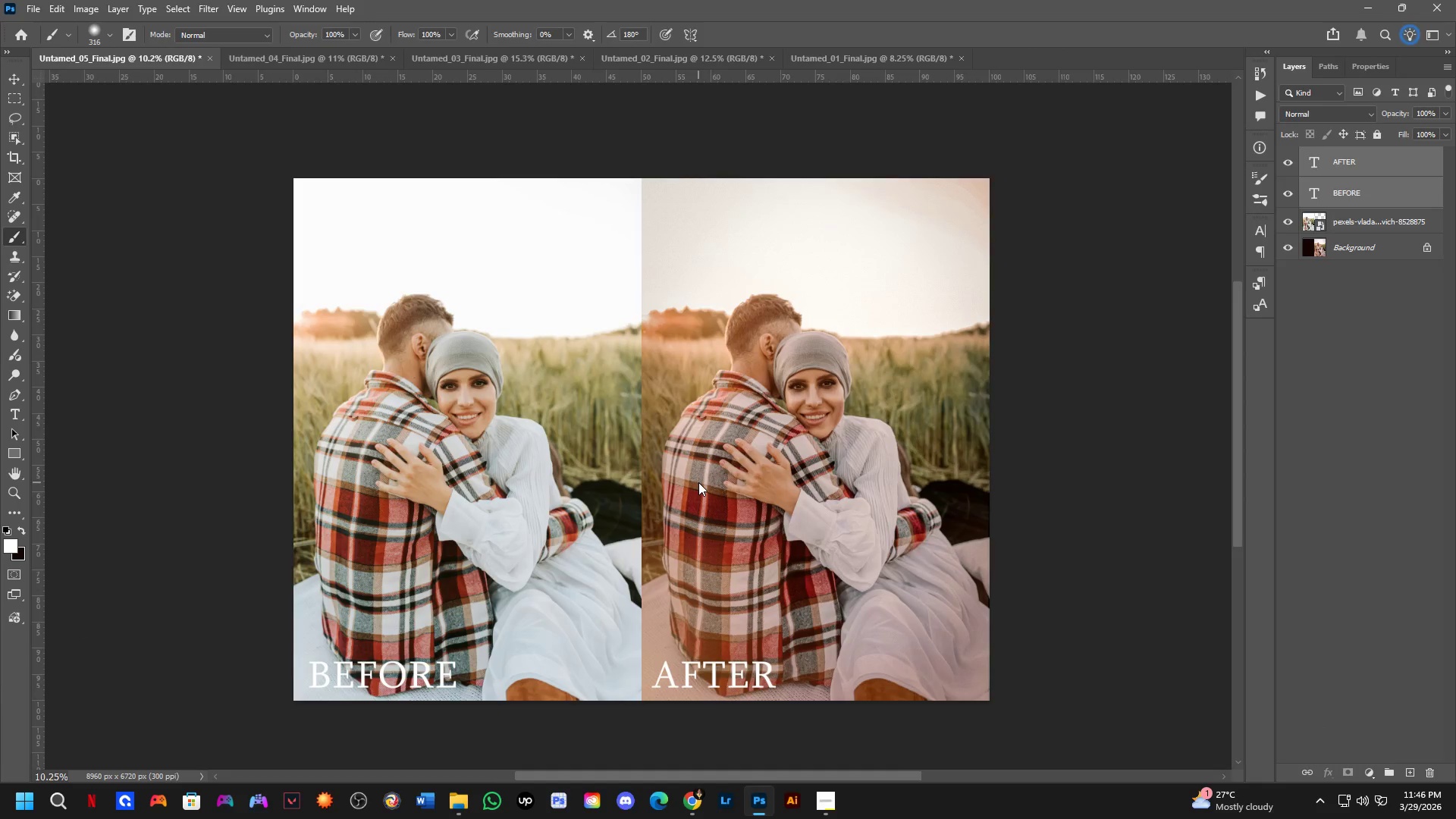 
left_click_drag(start_coordinate=[708, 488], to_coordinate=[698, 482])
 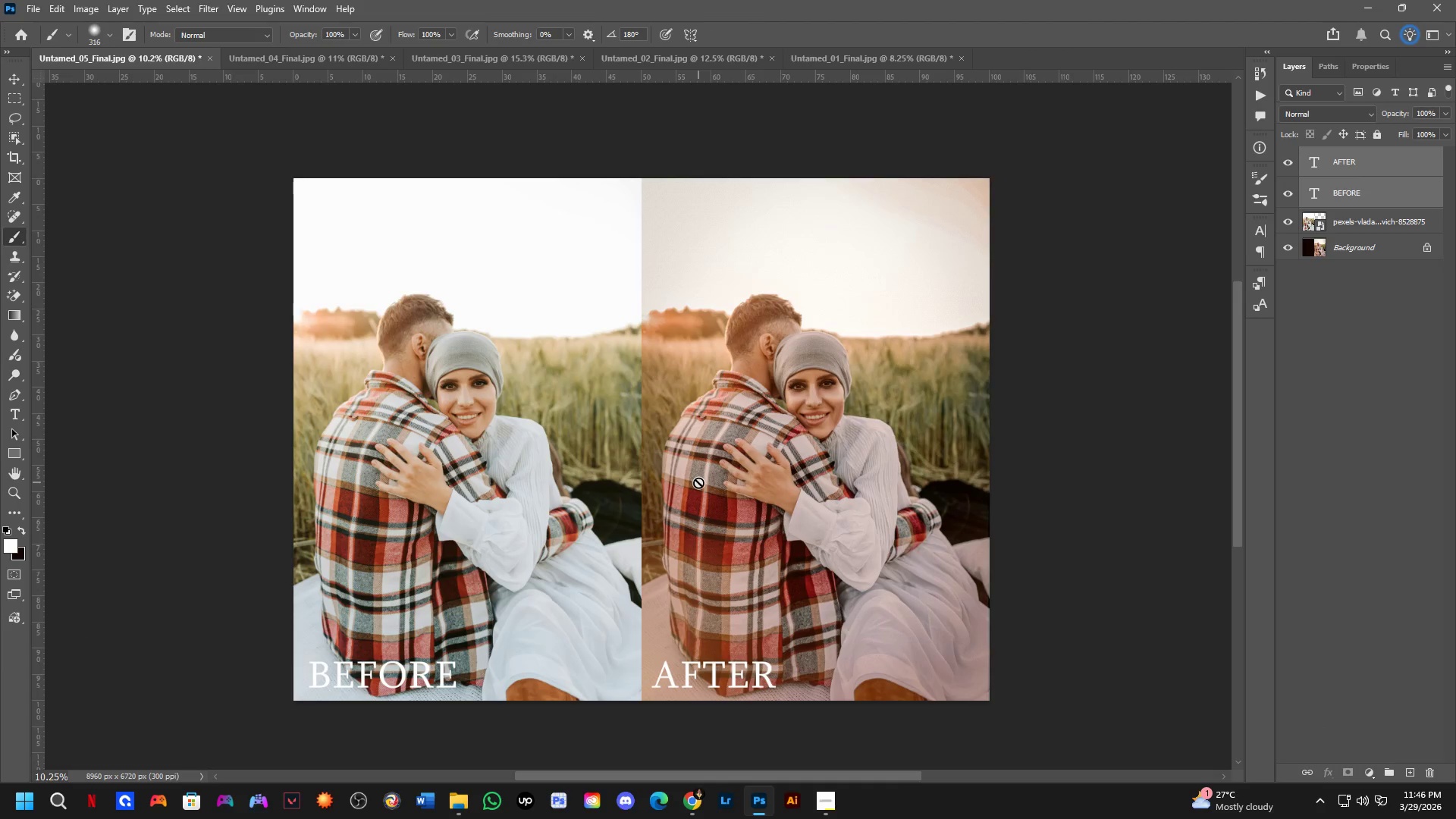 
key(Control+ControlLeft)
 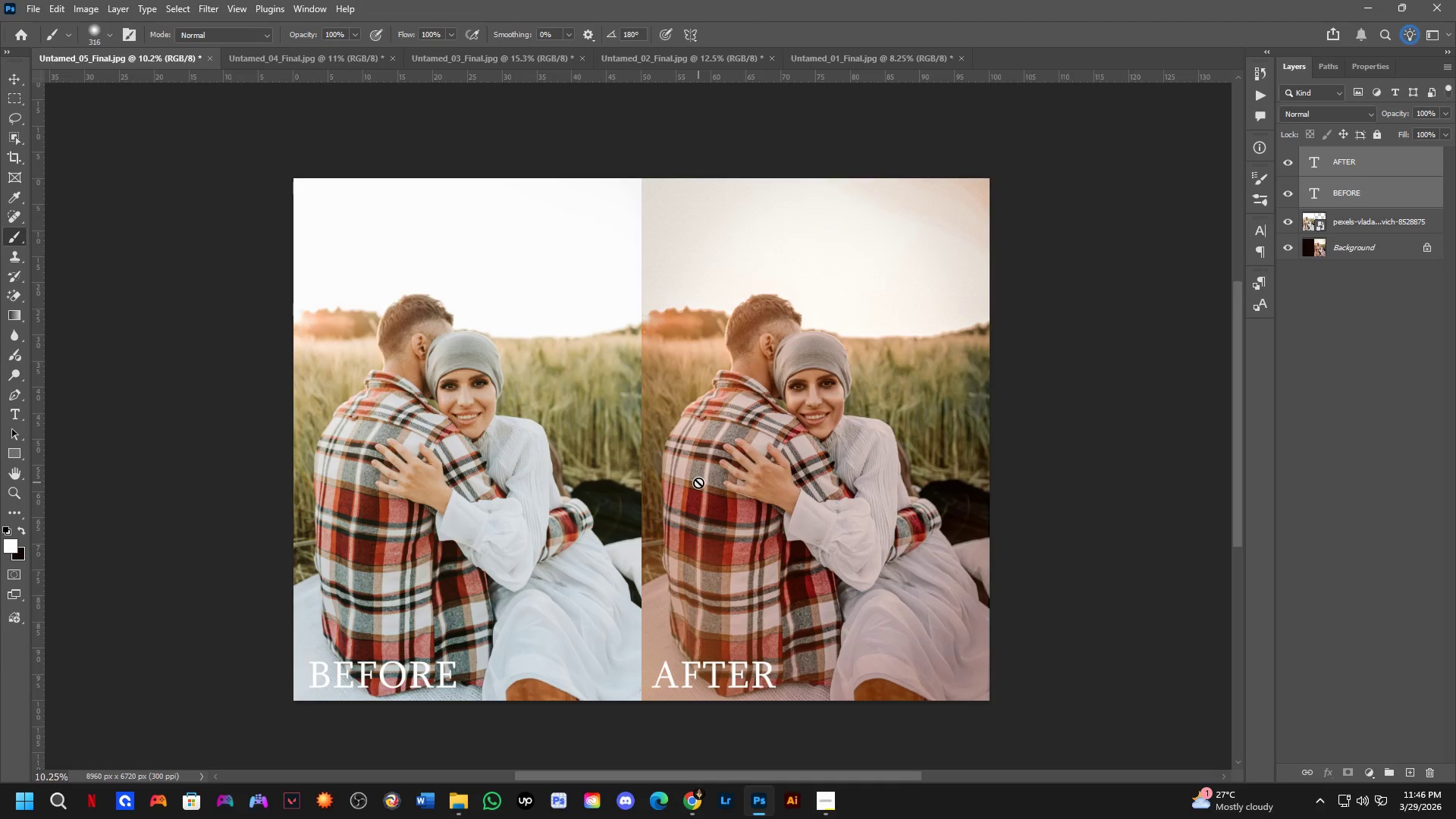 
key(Control+Shift+ShiftLeft)
 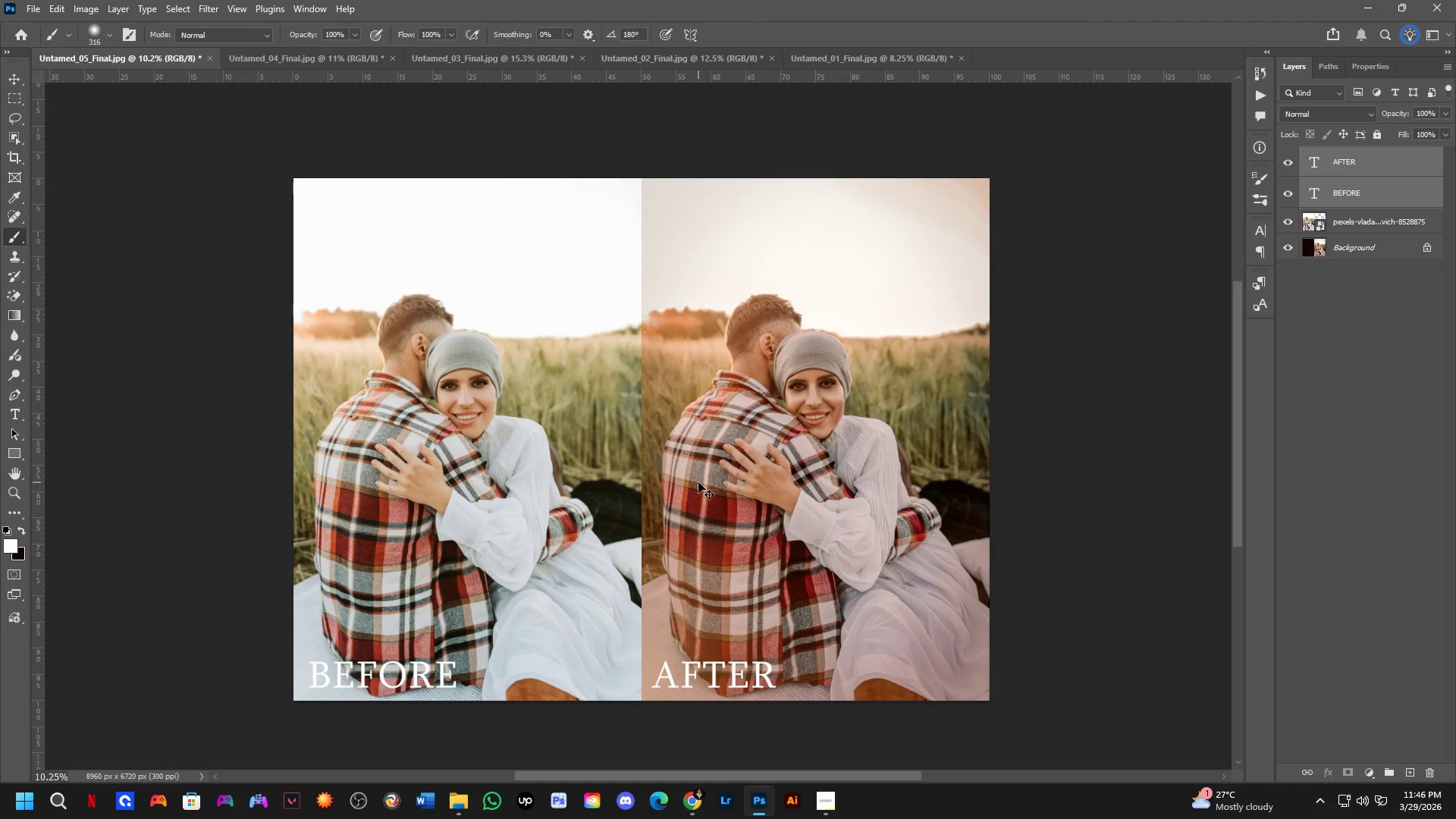 
key(Control+Shift+S)
 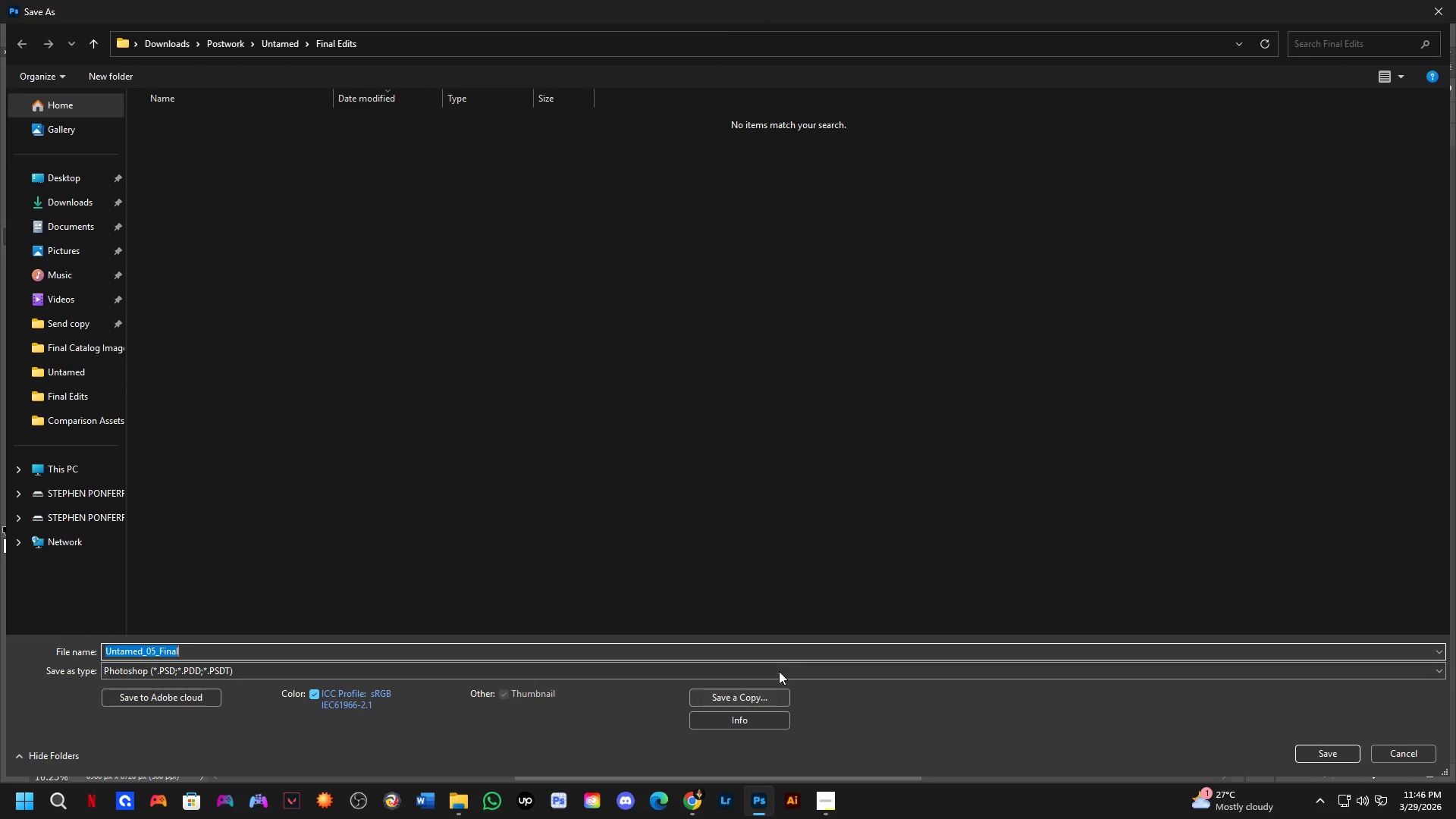 
left_click([767, 689])
 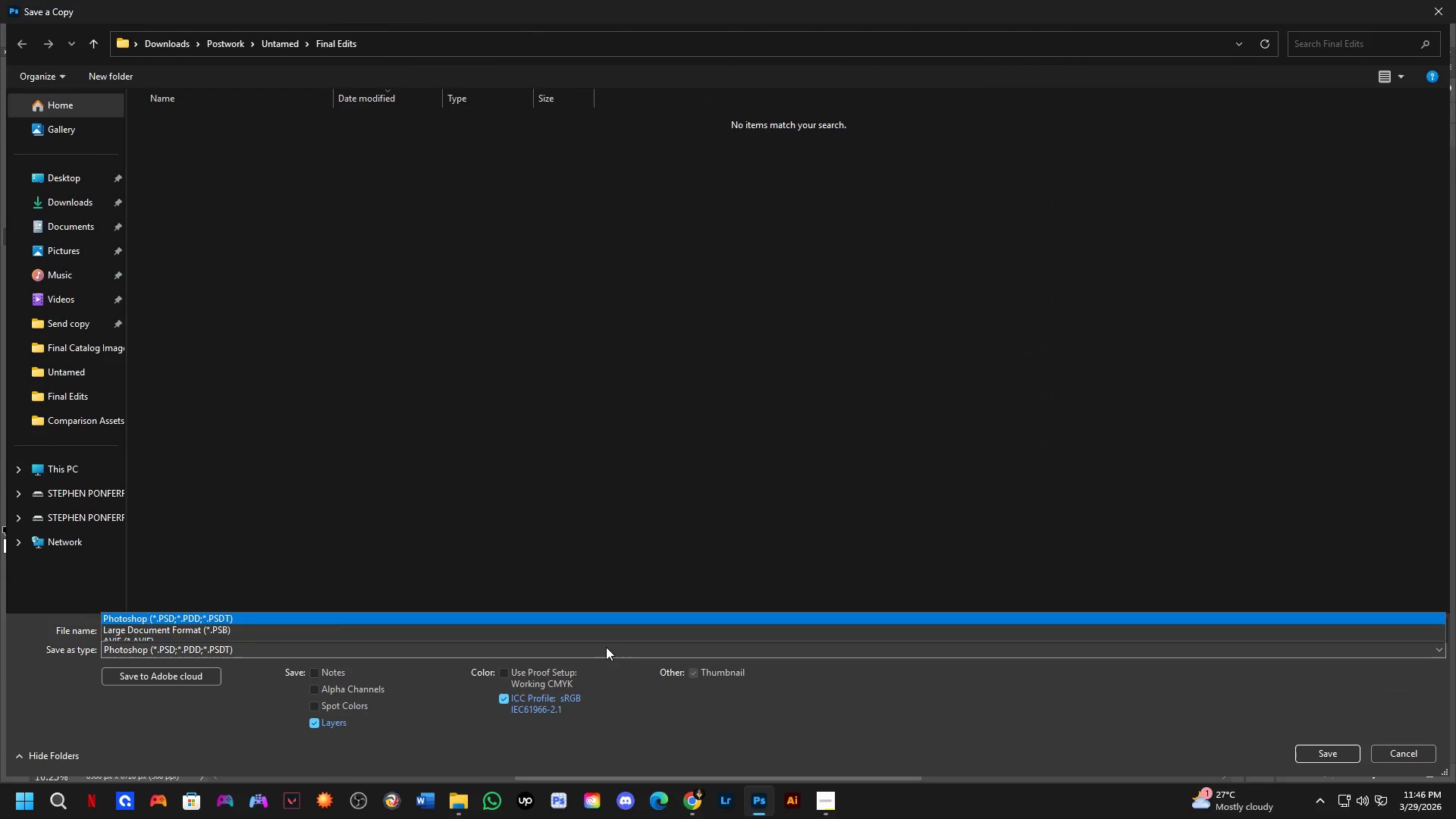 
left_click_drag(start_coordinate=[338, 510], to_coordinate=[406, 466])
 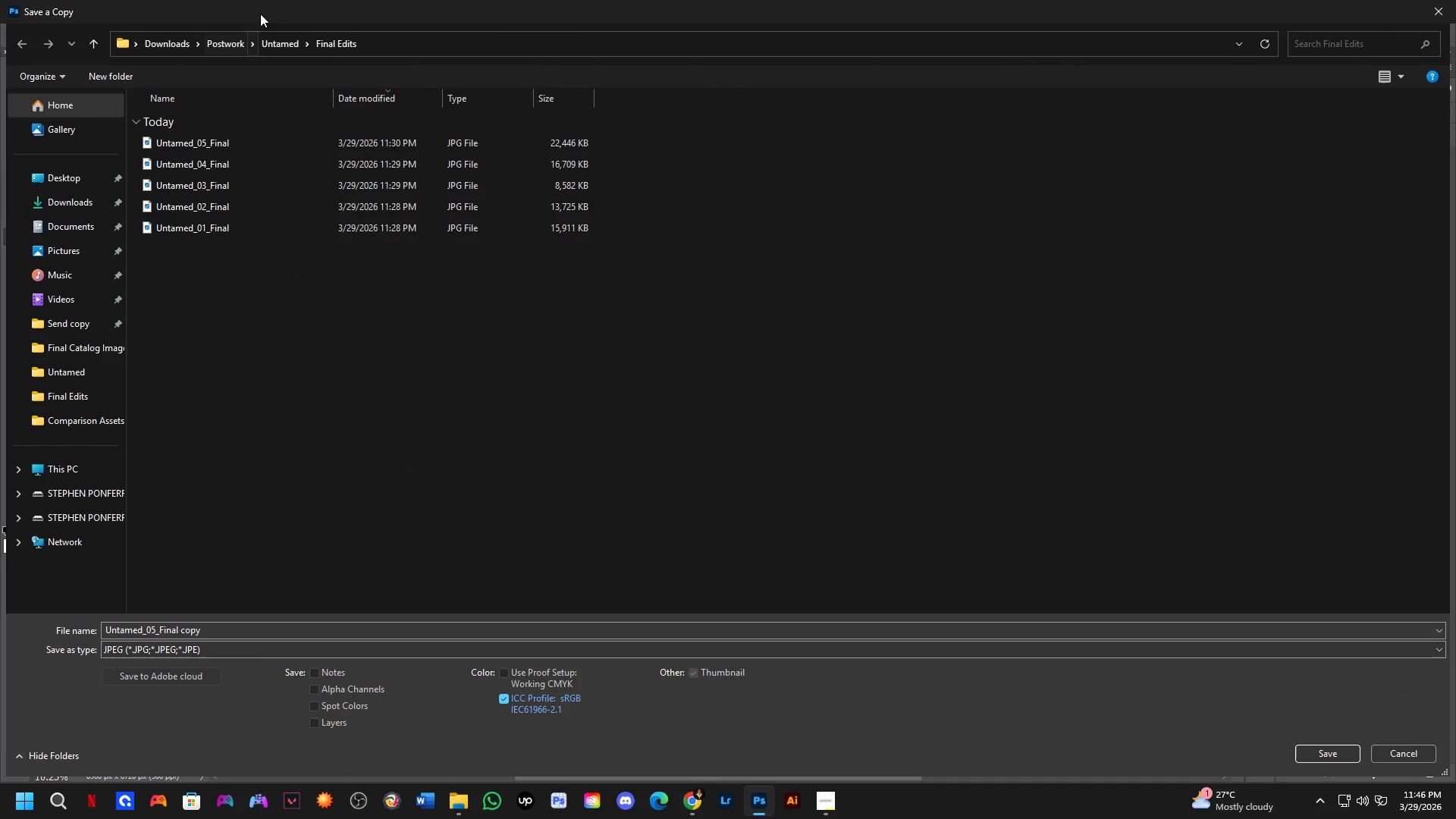 
left_click([280, 35])
 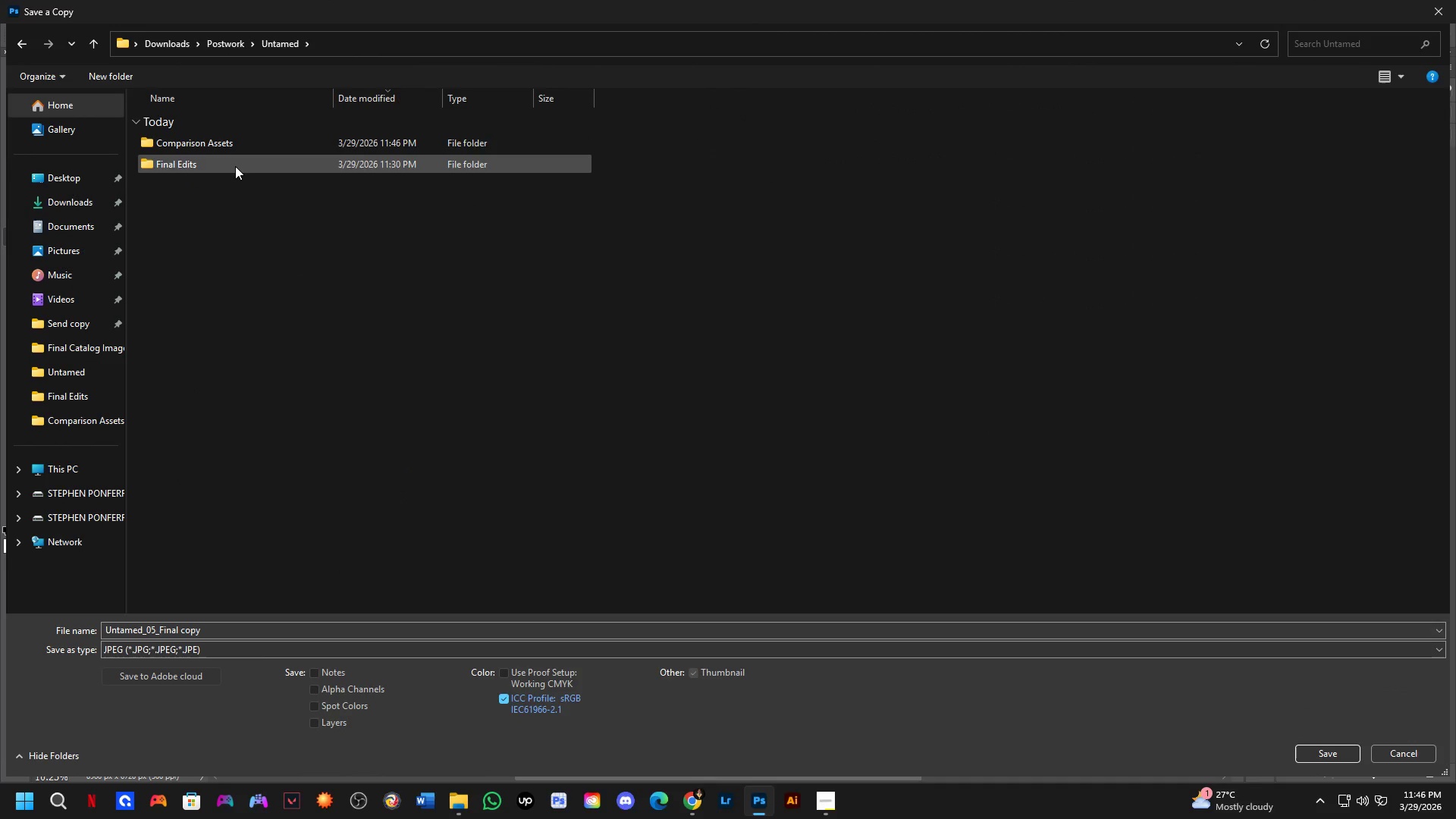 
double_click([235, 166])
 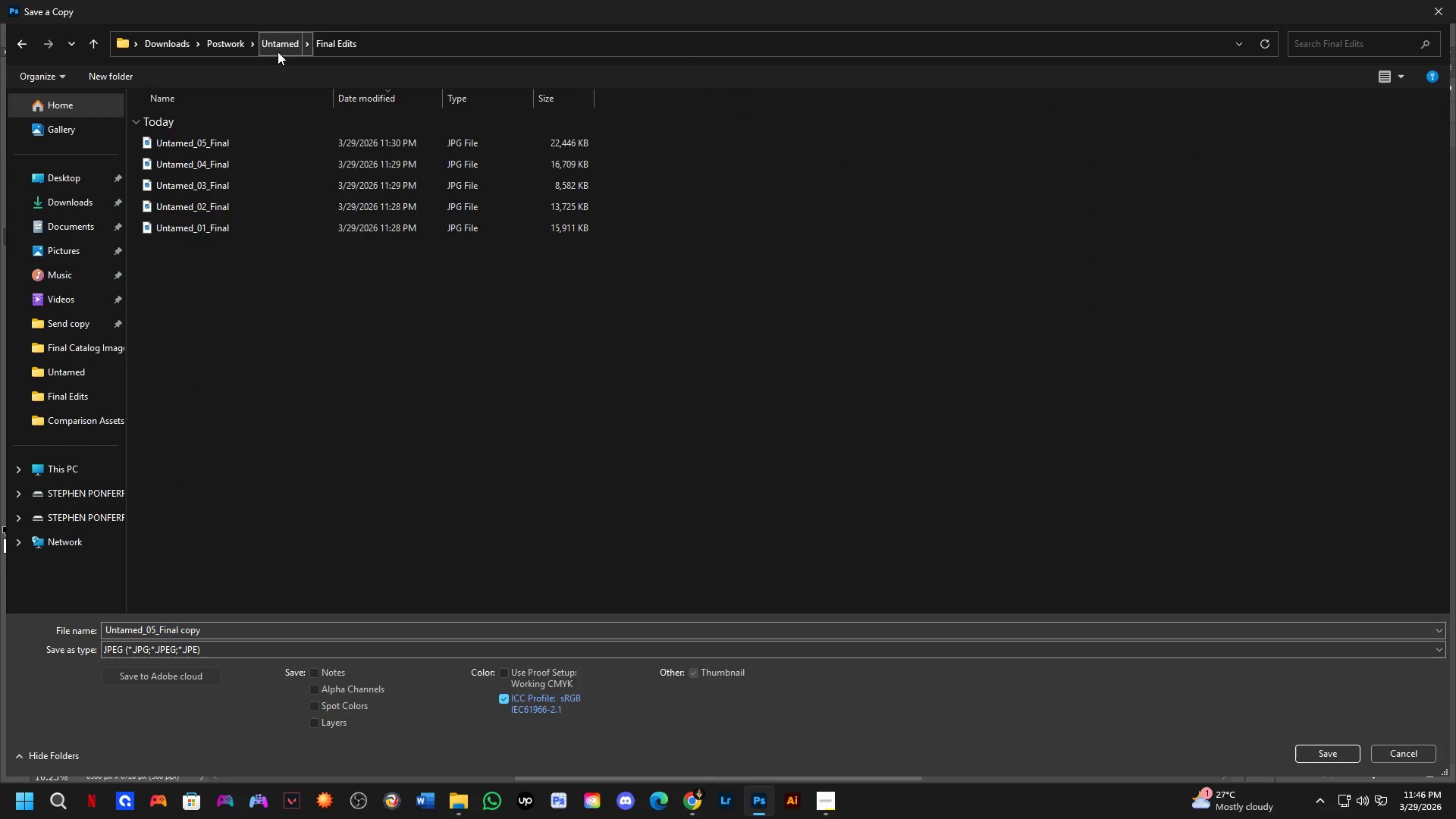 
double_click([259, 137])
 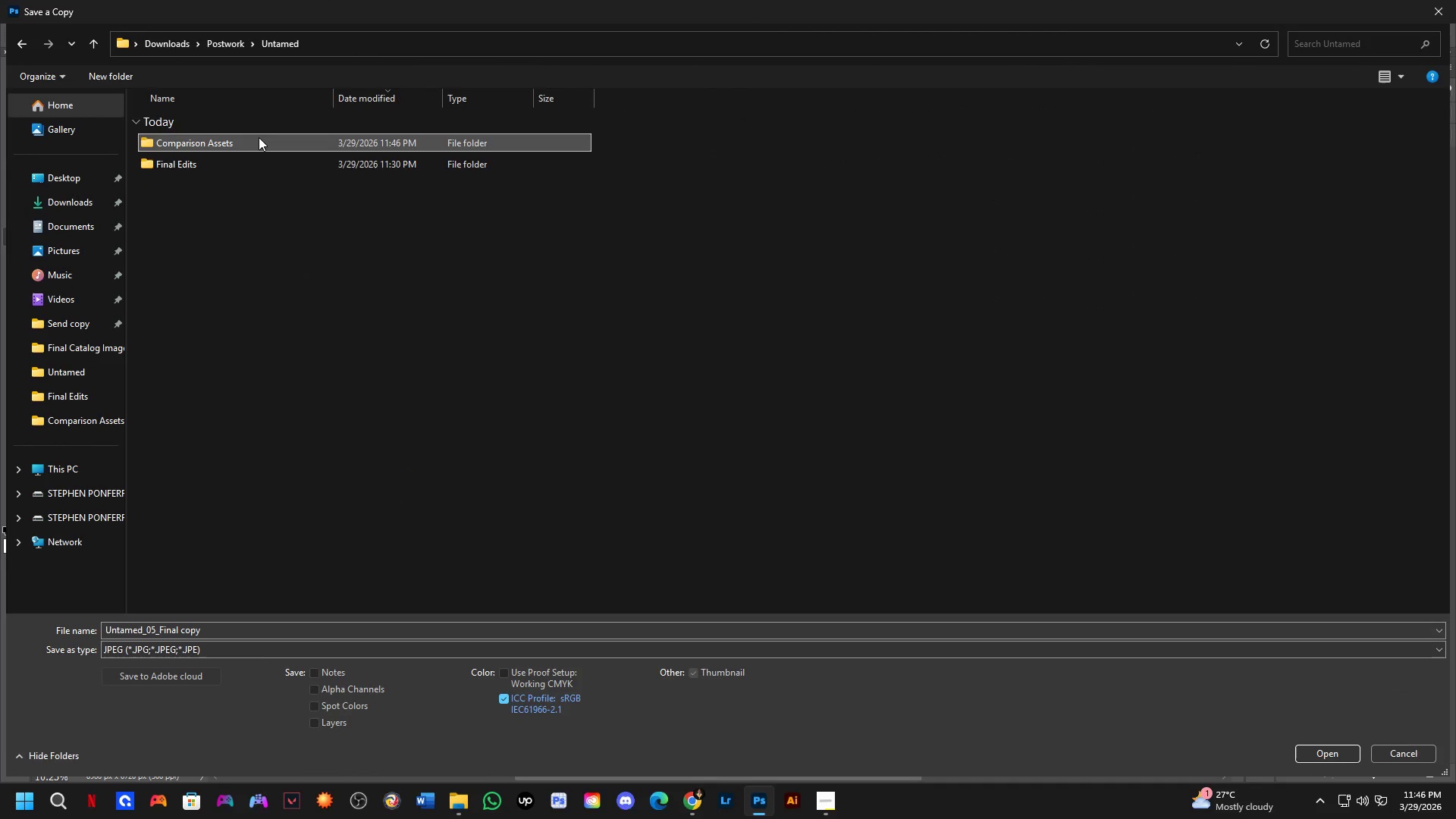 
triple_click([259, 137])
 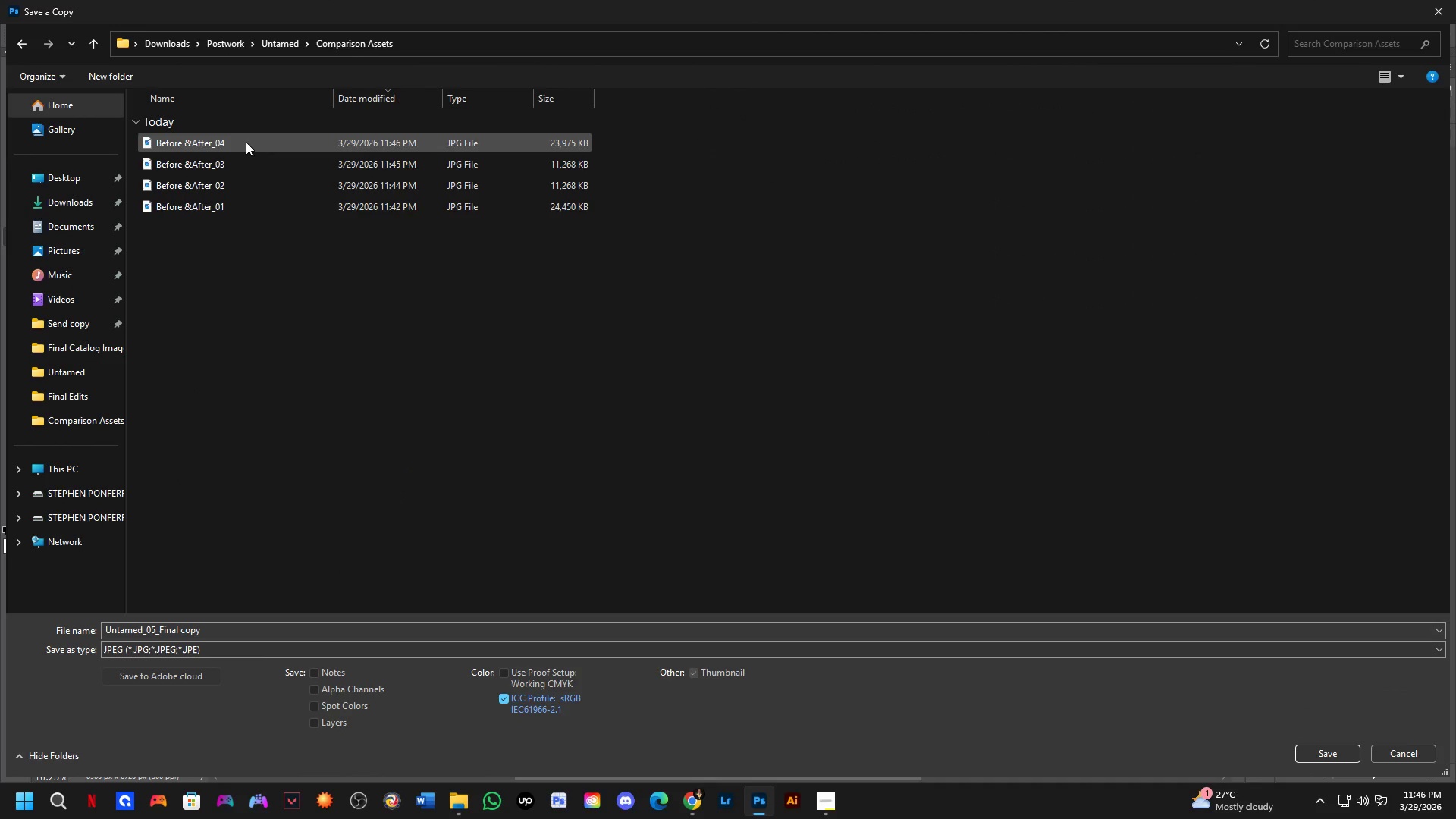 
left_click([246, 142])
 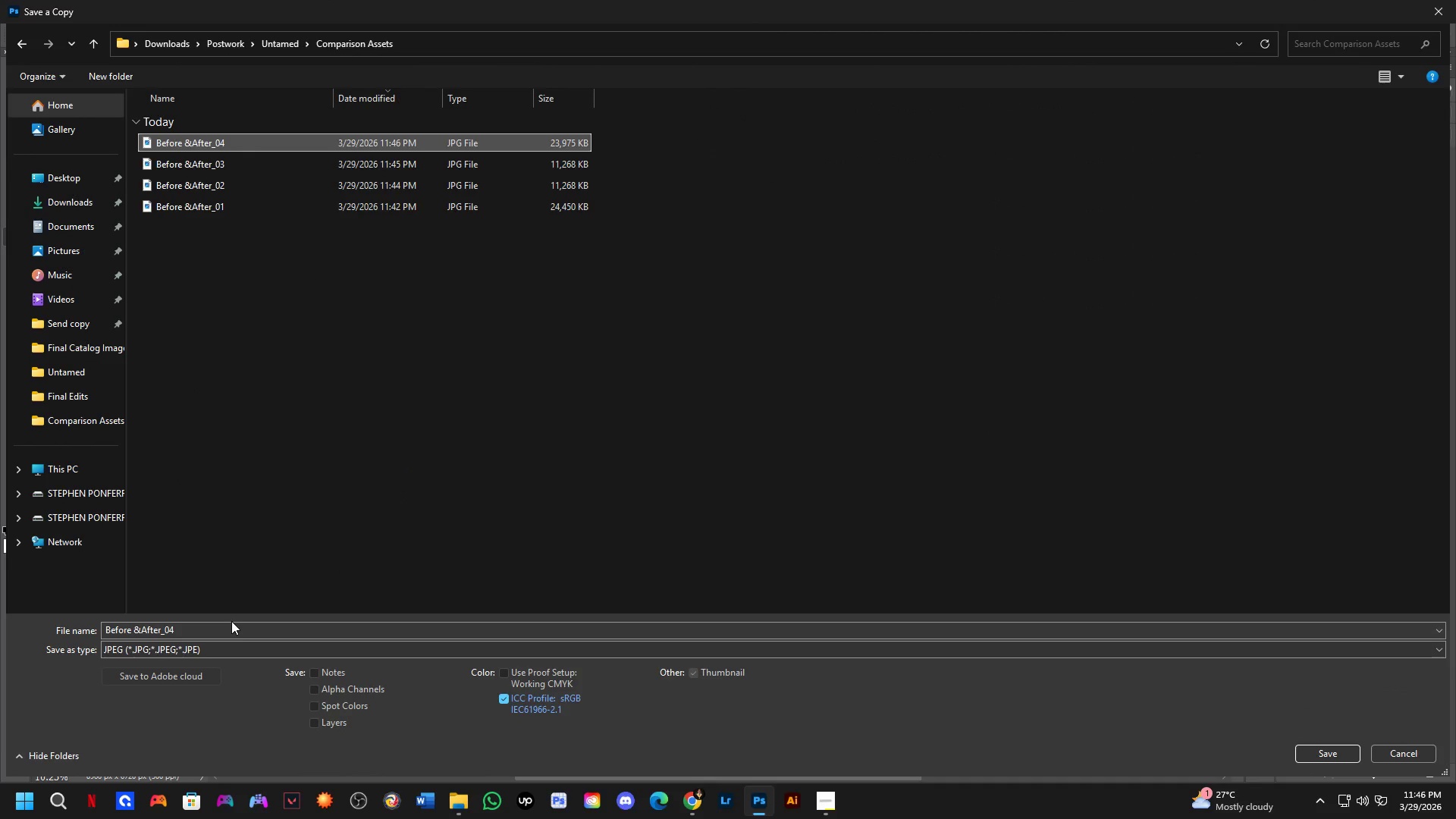 
left_click([220, 632])
 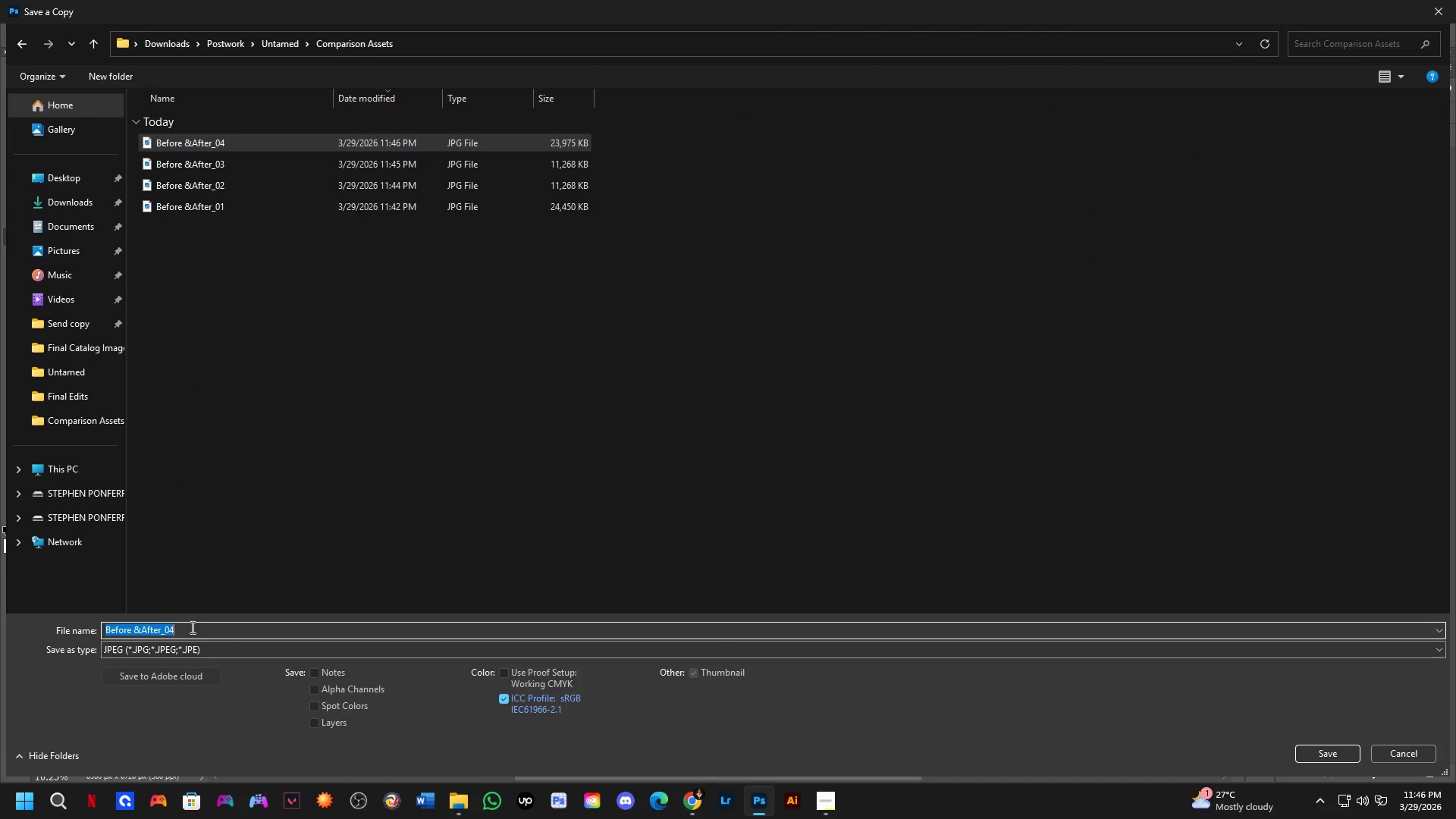 
key(ArrowRight)
 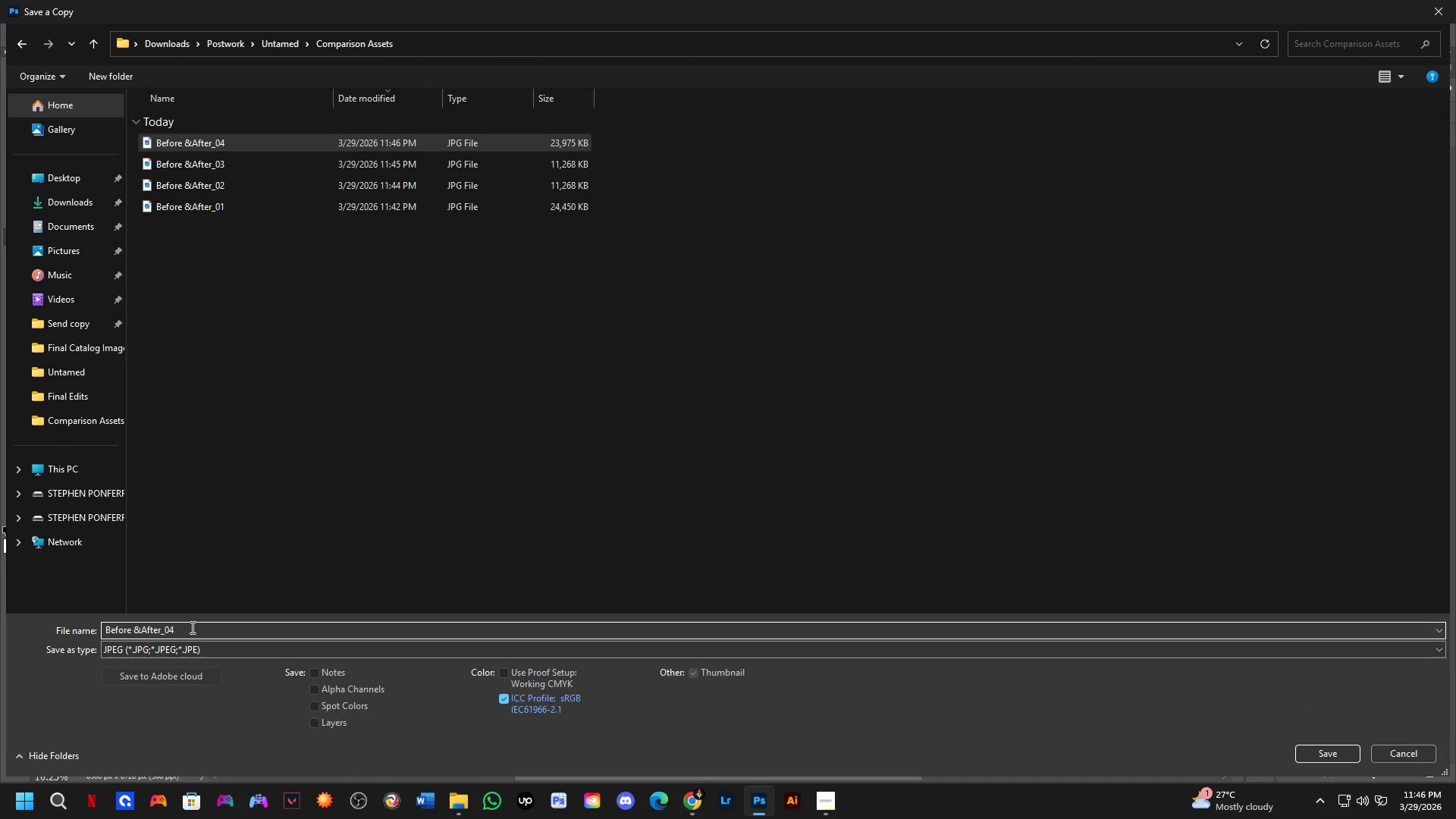 
key(Backspace)
 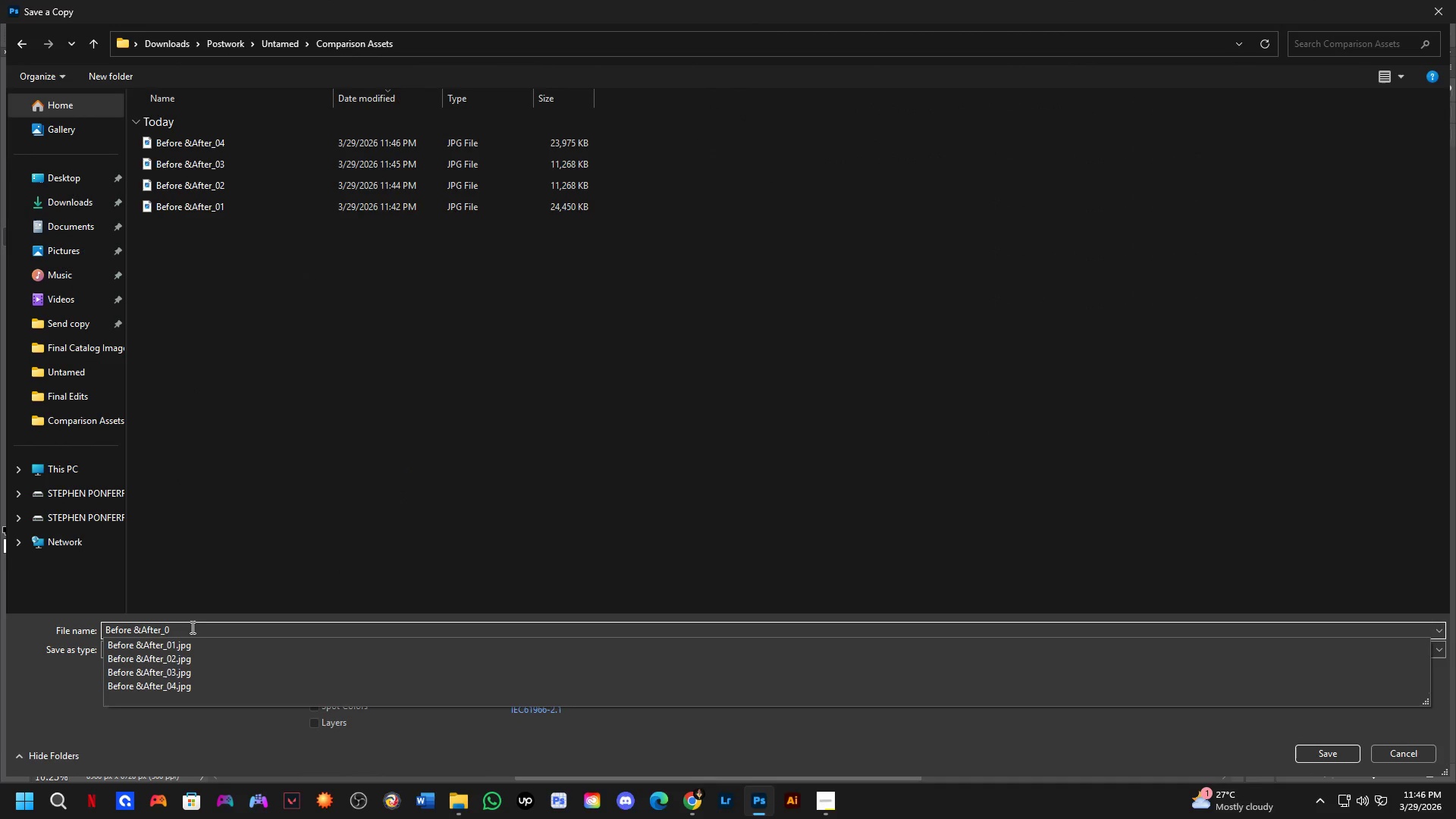 
key(Numpad6)
 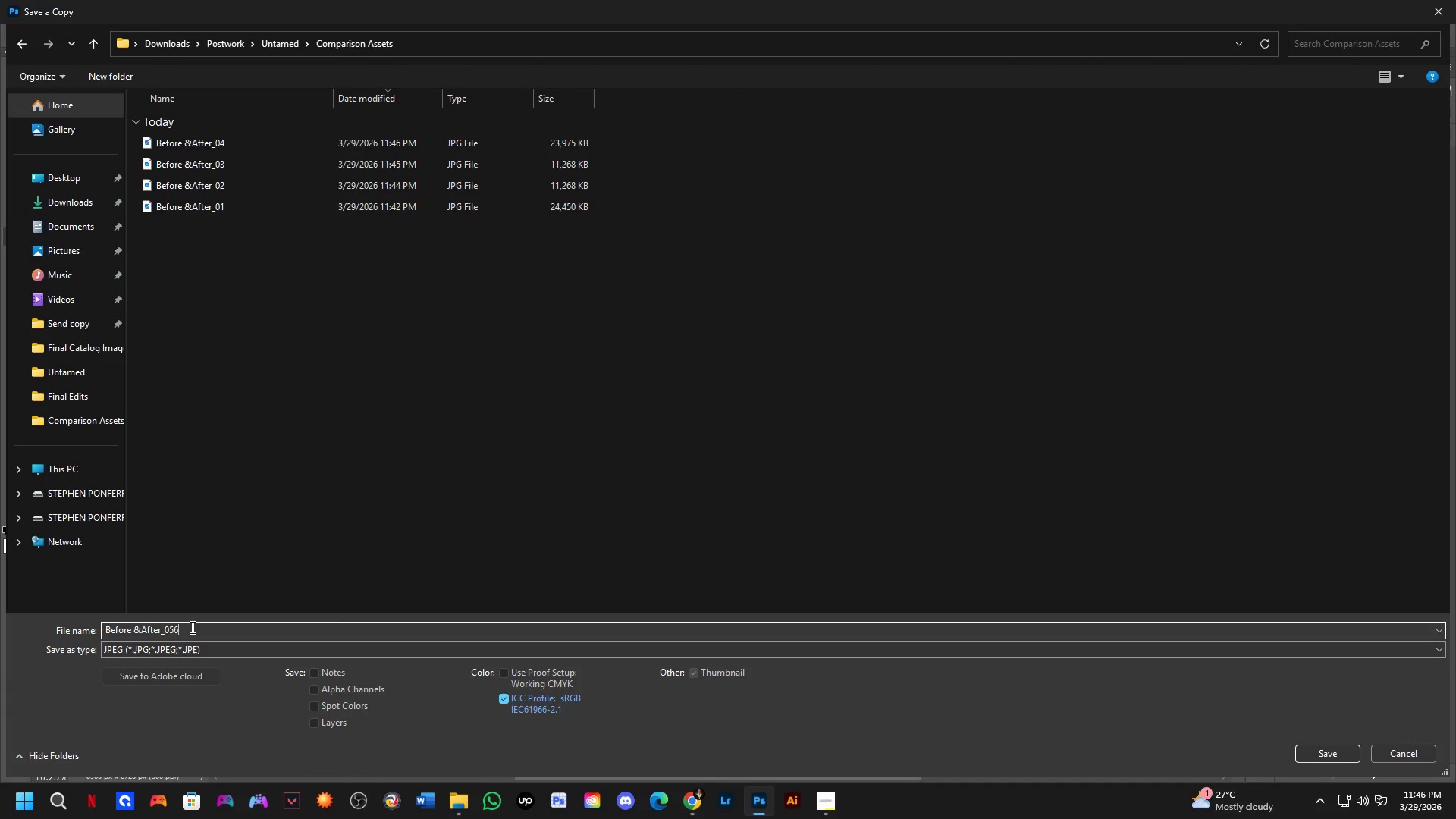 
key(Numpad5)
 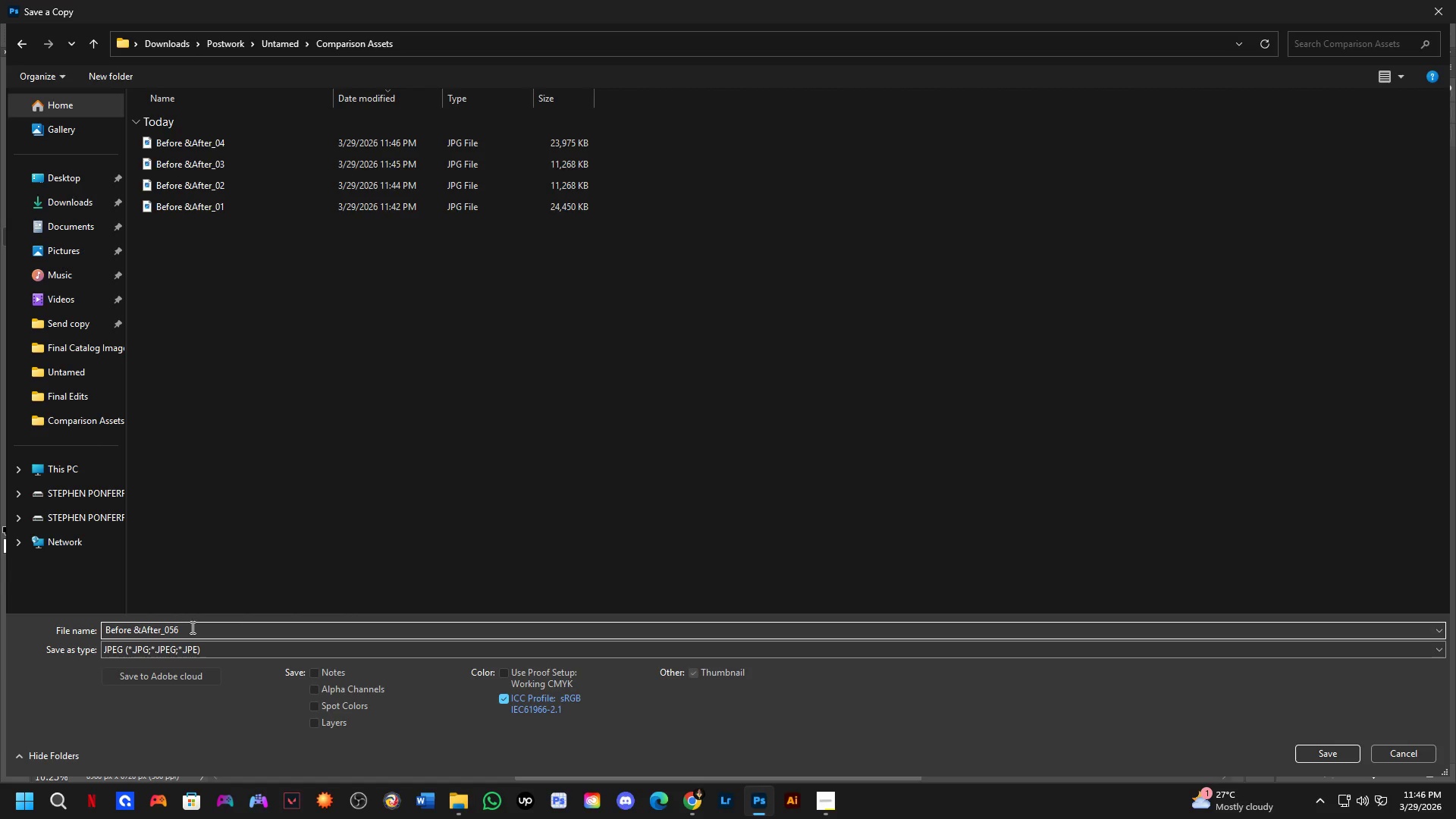 
key(Home)
 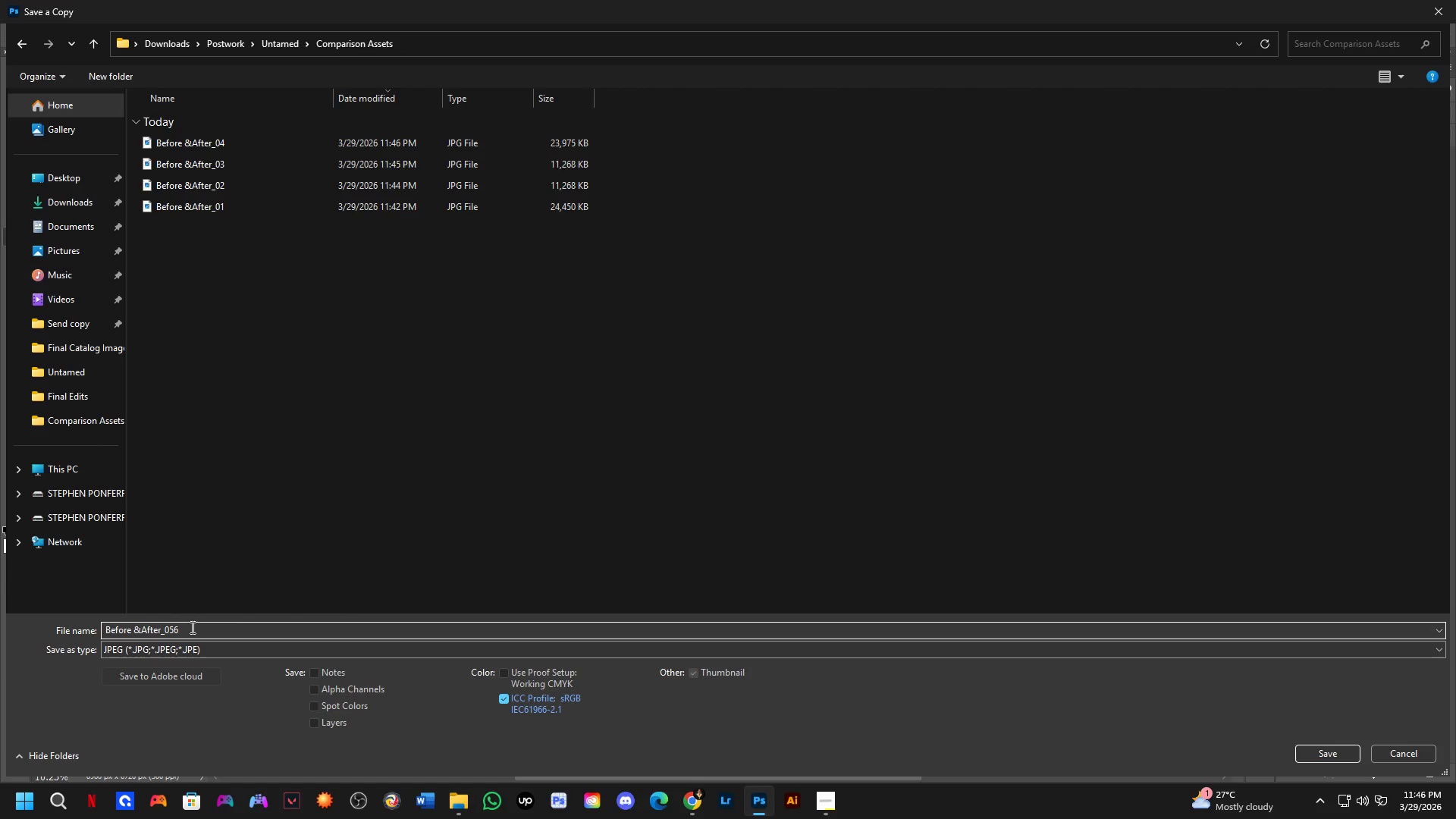 
key(Control+Shift+ArrowRight)
 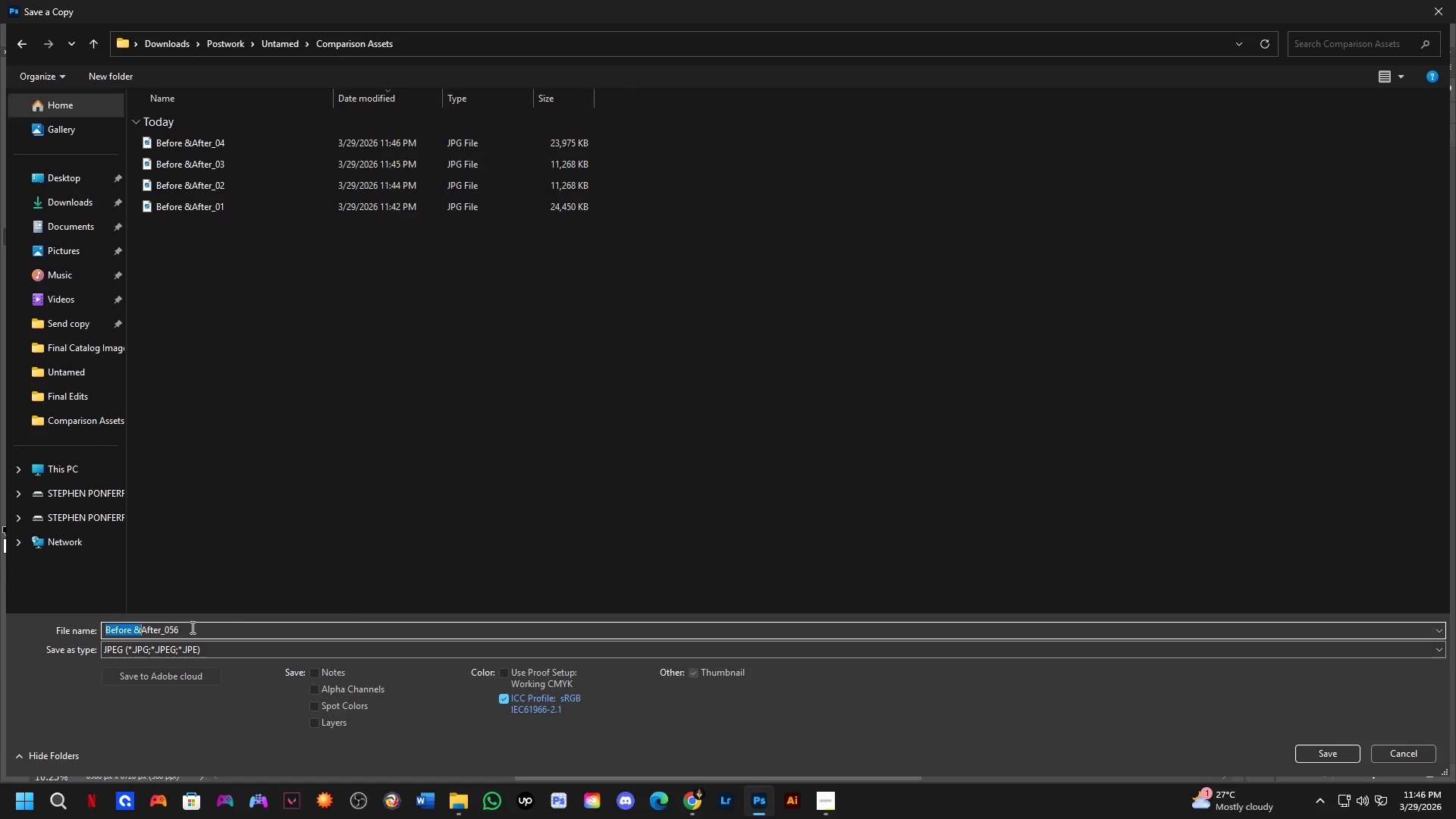 
key(Control+Shift+ArrowRight)
 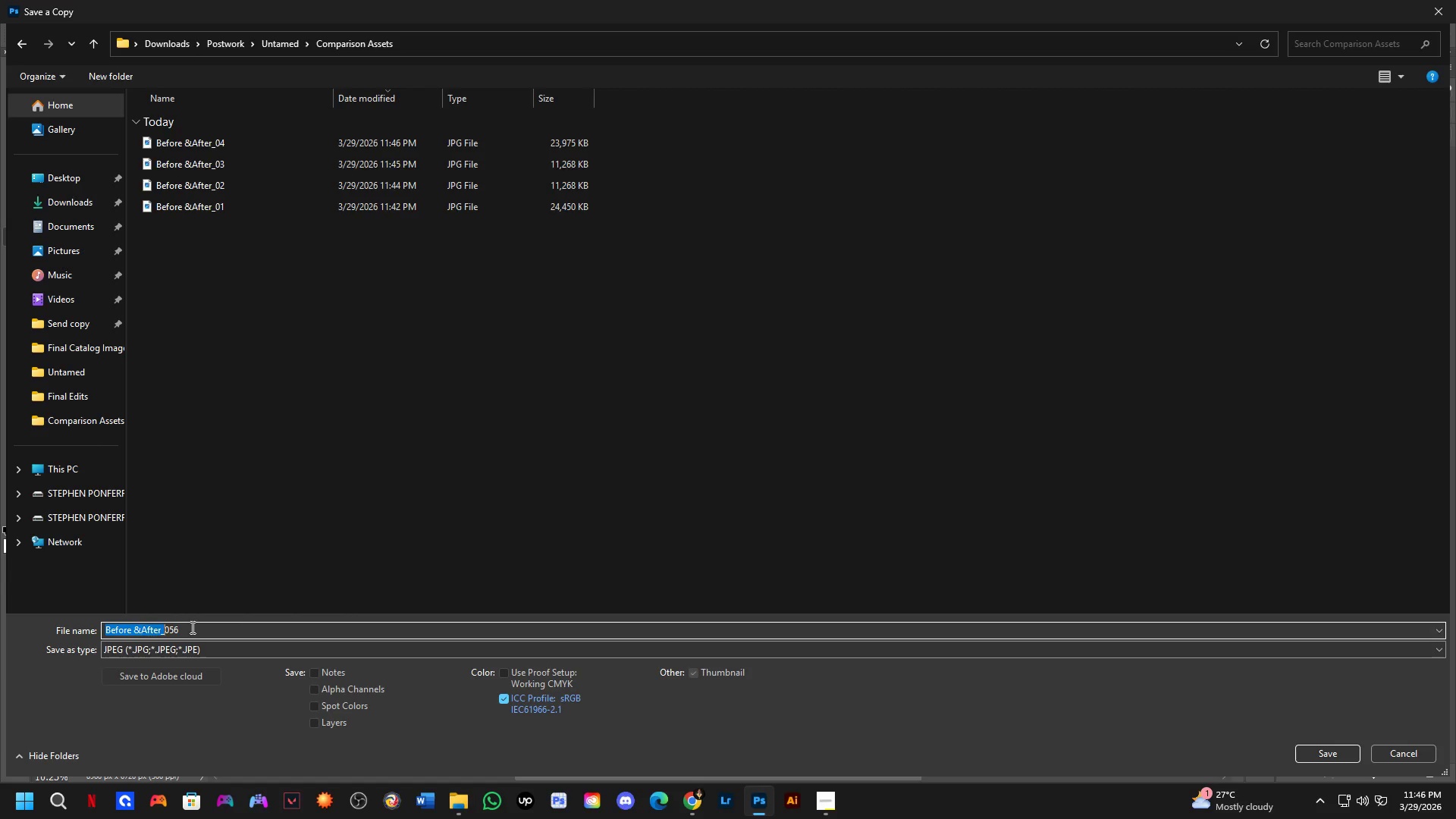 
key(Control+Shift+ArrowRight)
 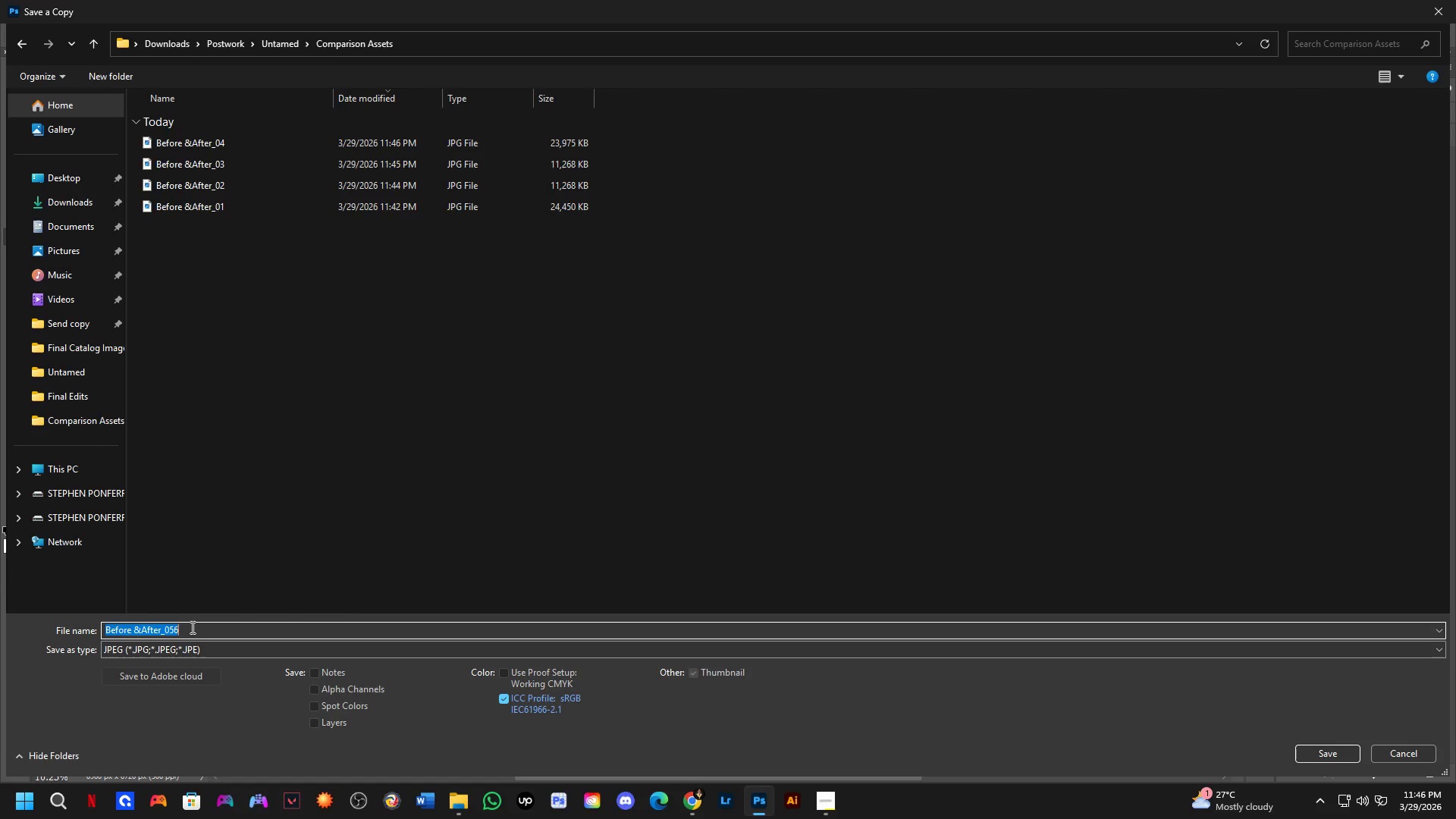 
key(Control+Shift+ArrowRight)
 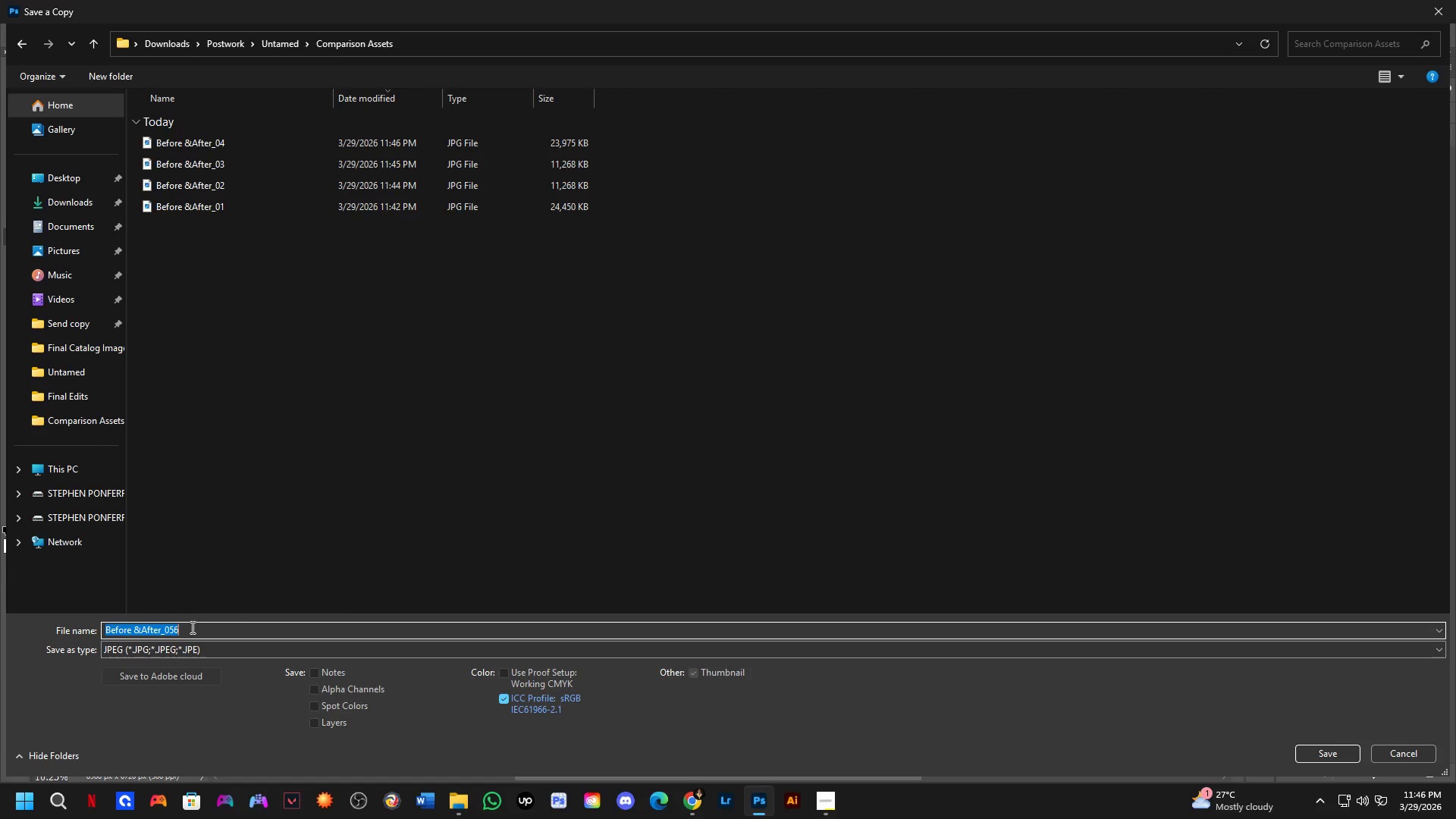 
key(Control+Shift+ArrowRight)
 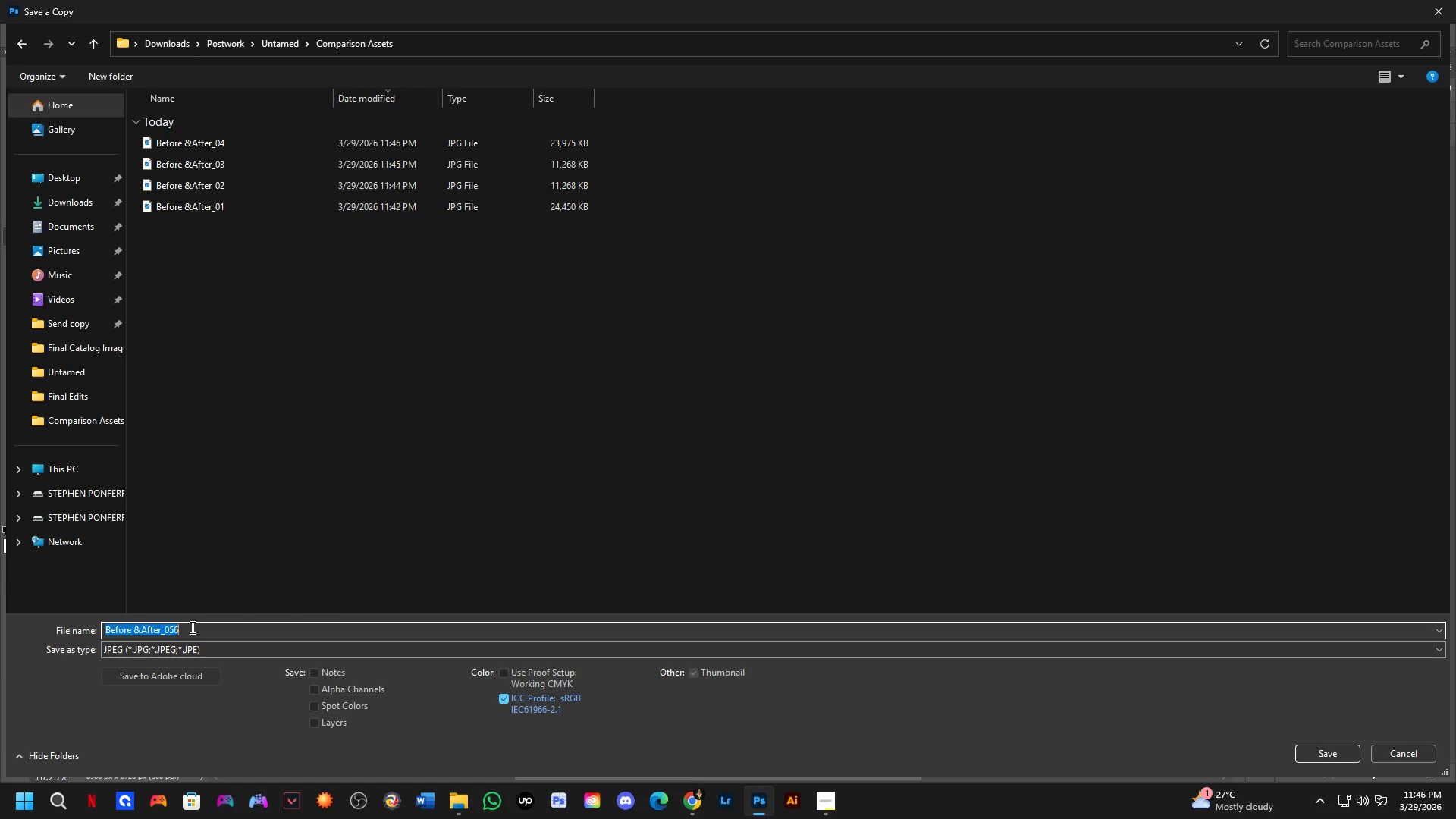 
key(ArrowRight)